 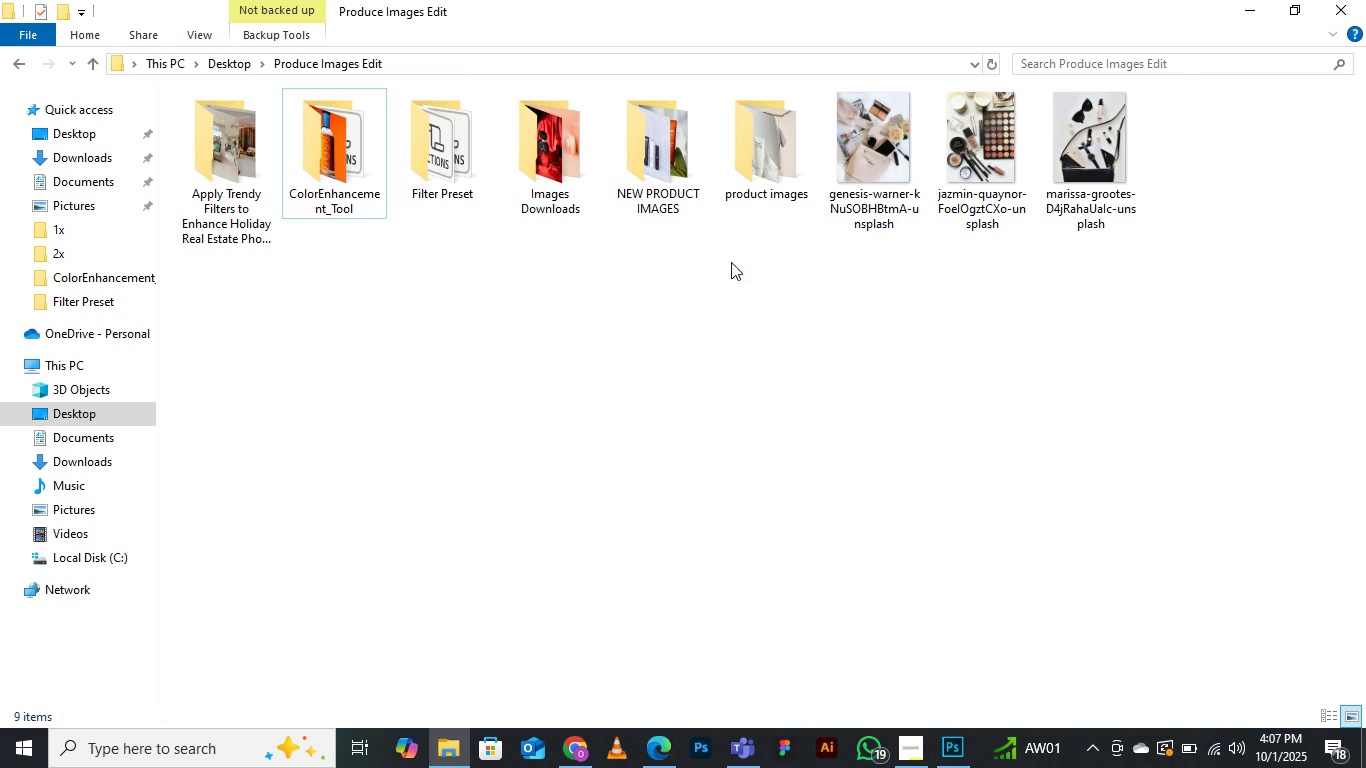 
left_click([630, 425])
 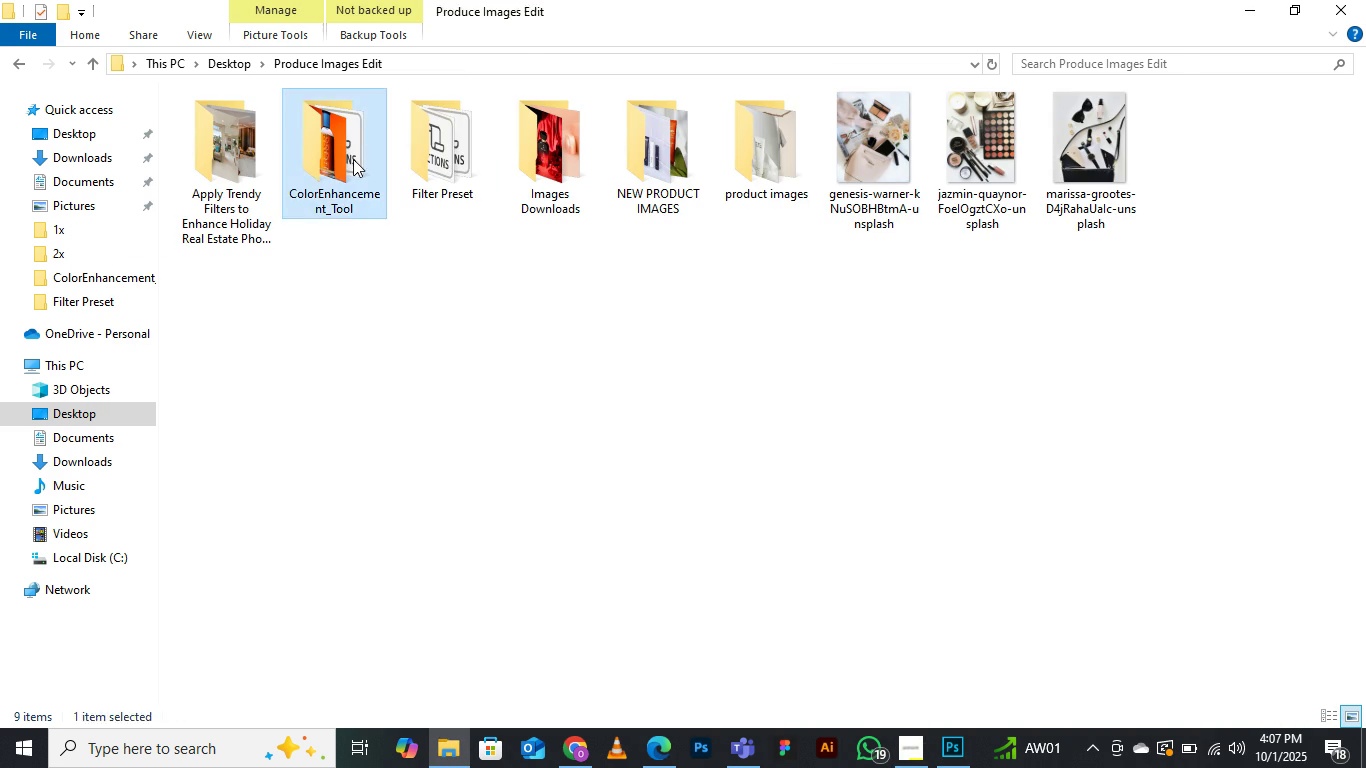 
double_click([353, 159])
 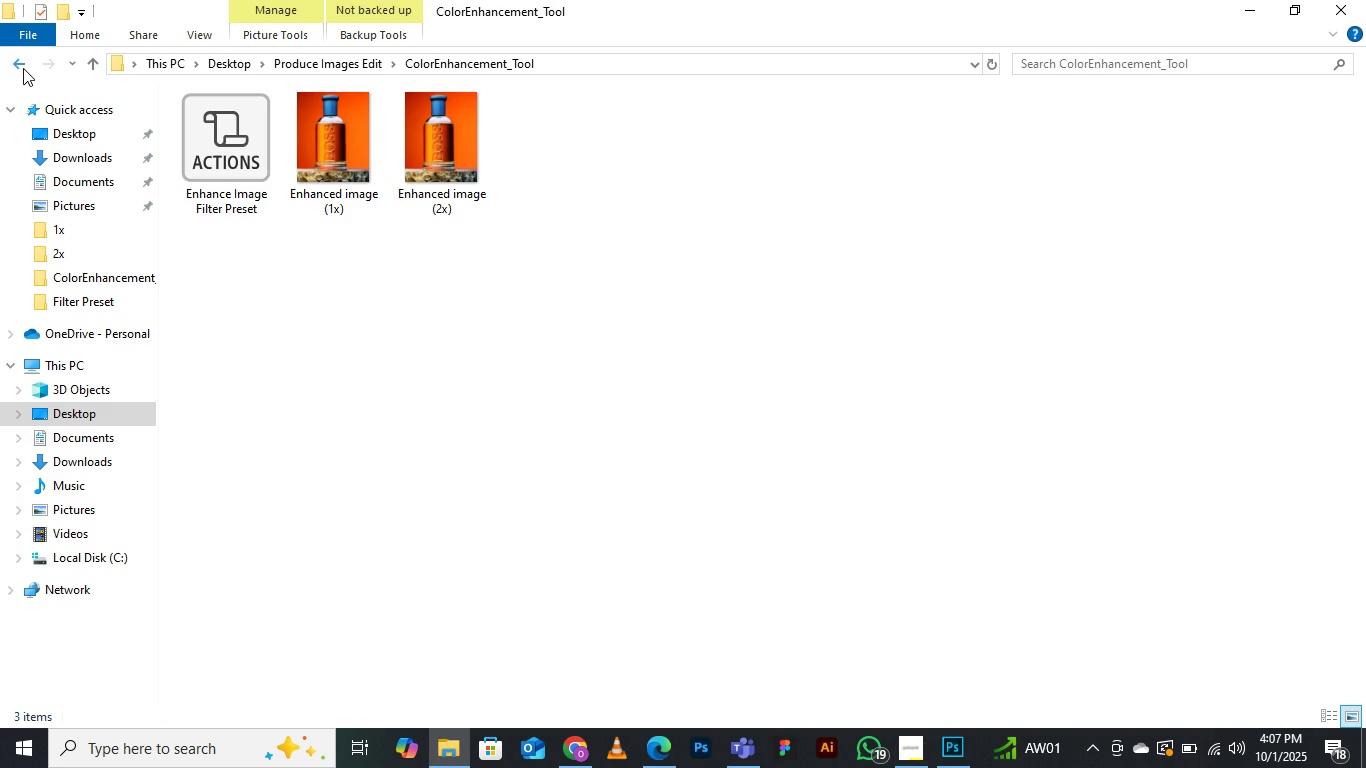 
left_click([23, 68])
 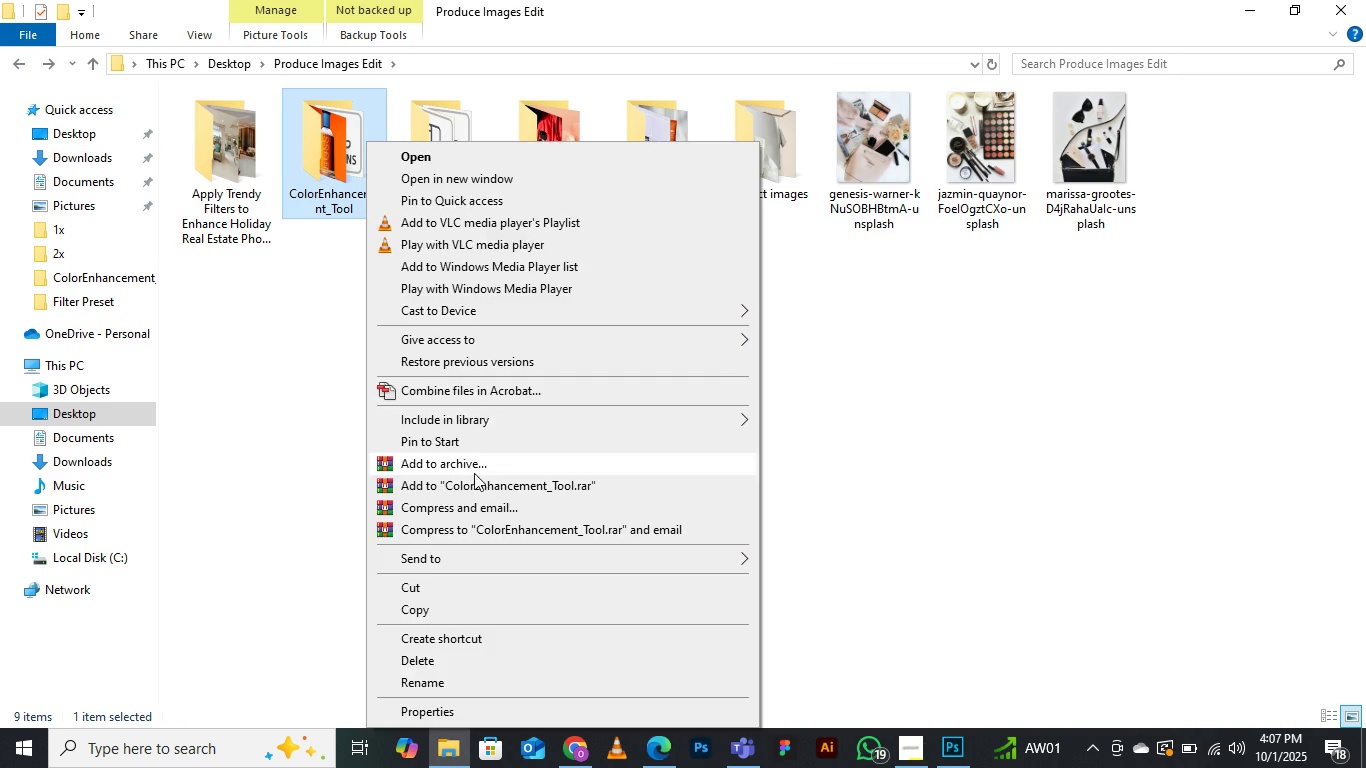 
double_click([362, 186])
 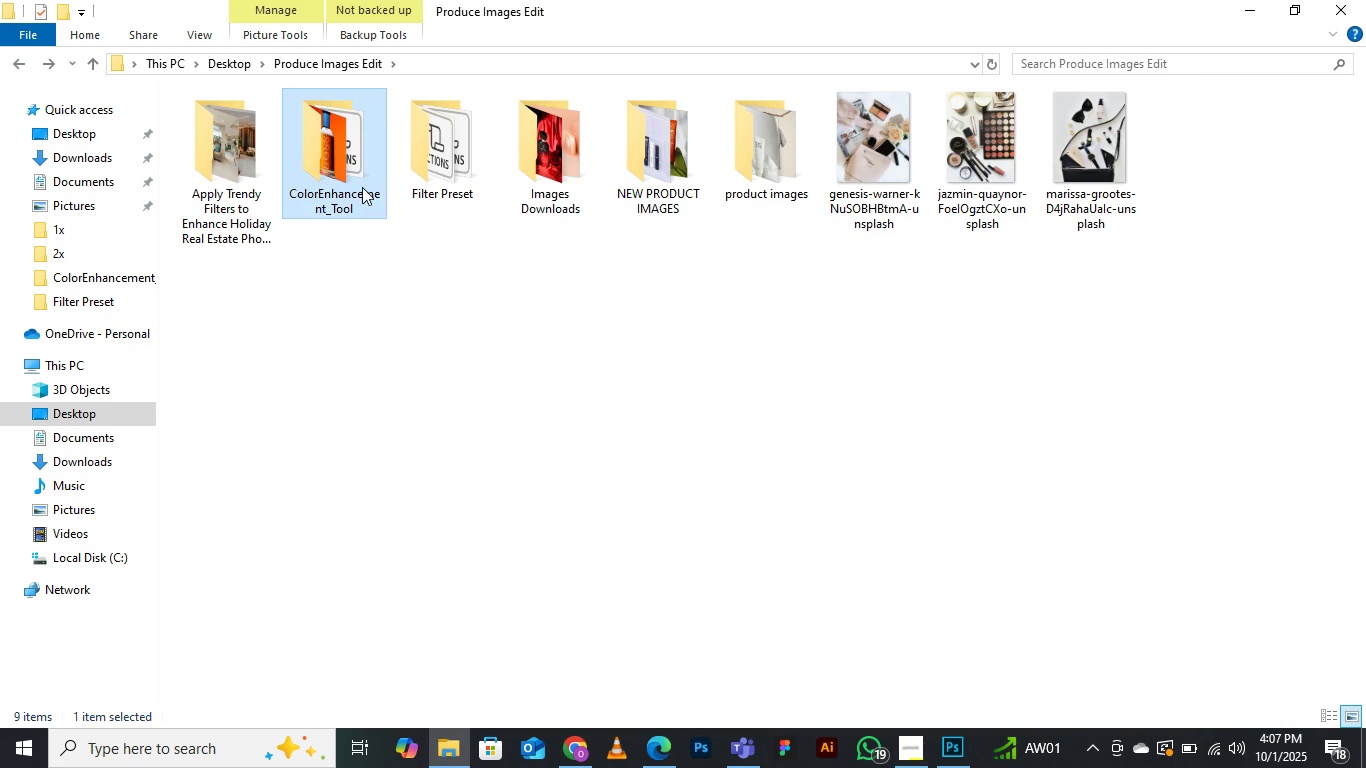 
triple_click([362, 186])
 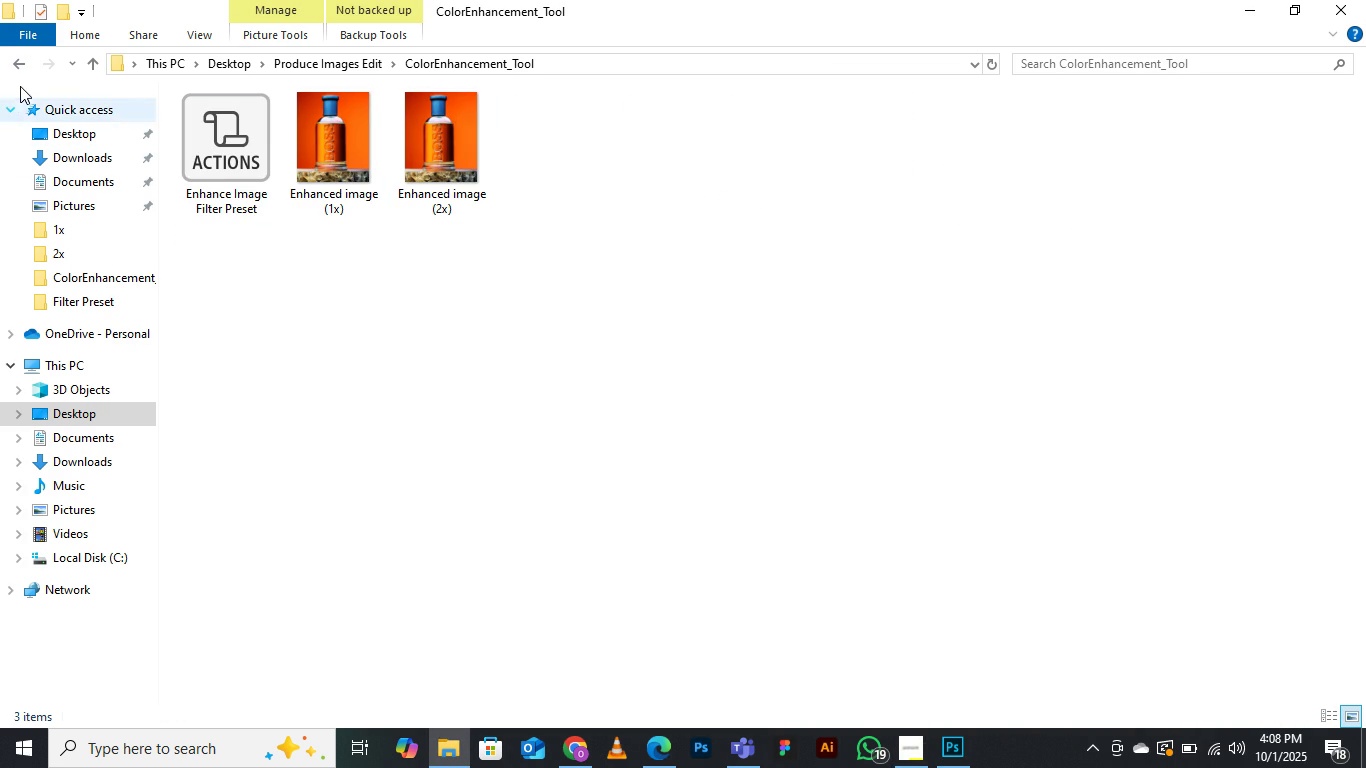 
left_click([21, 69])
 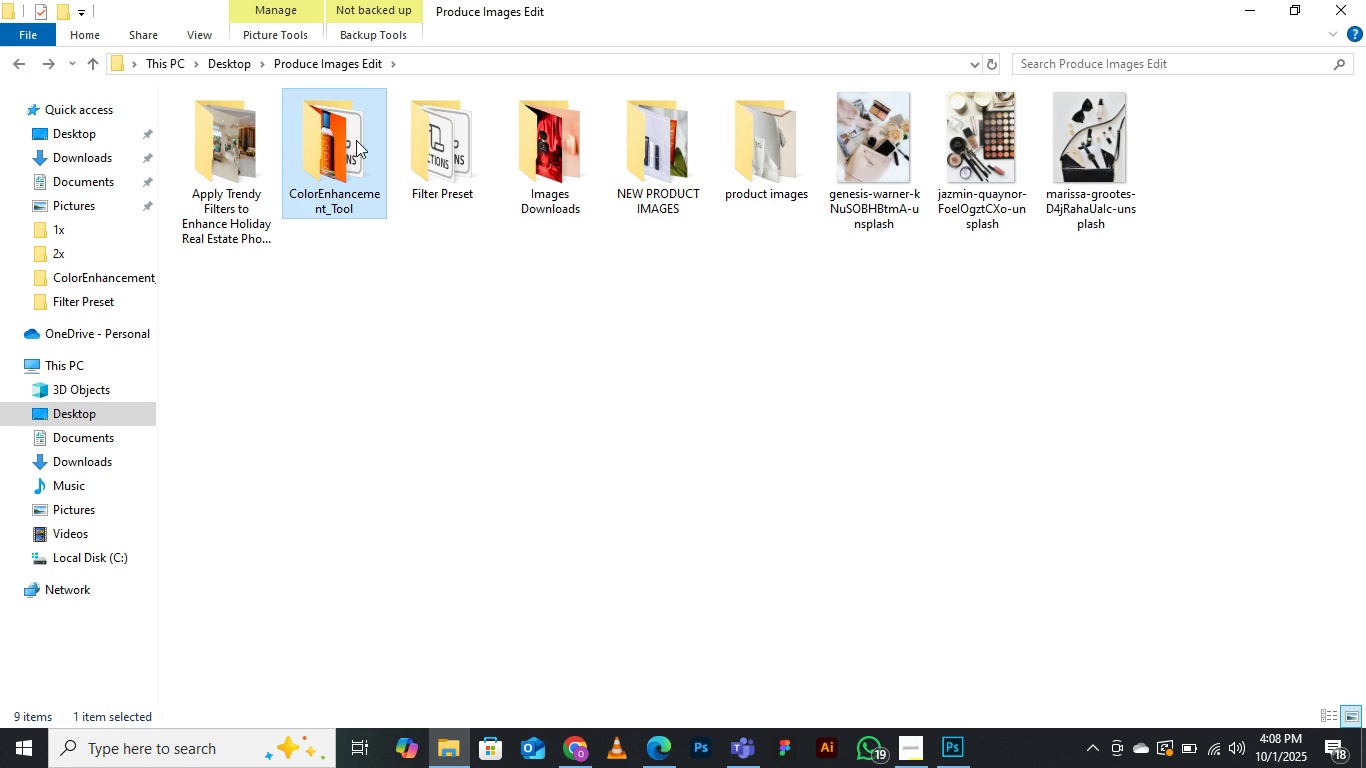 
right_click([356, 138])
 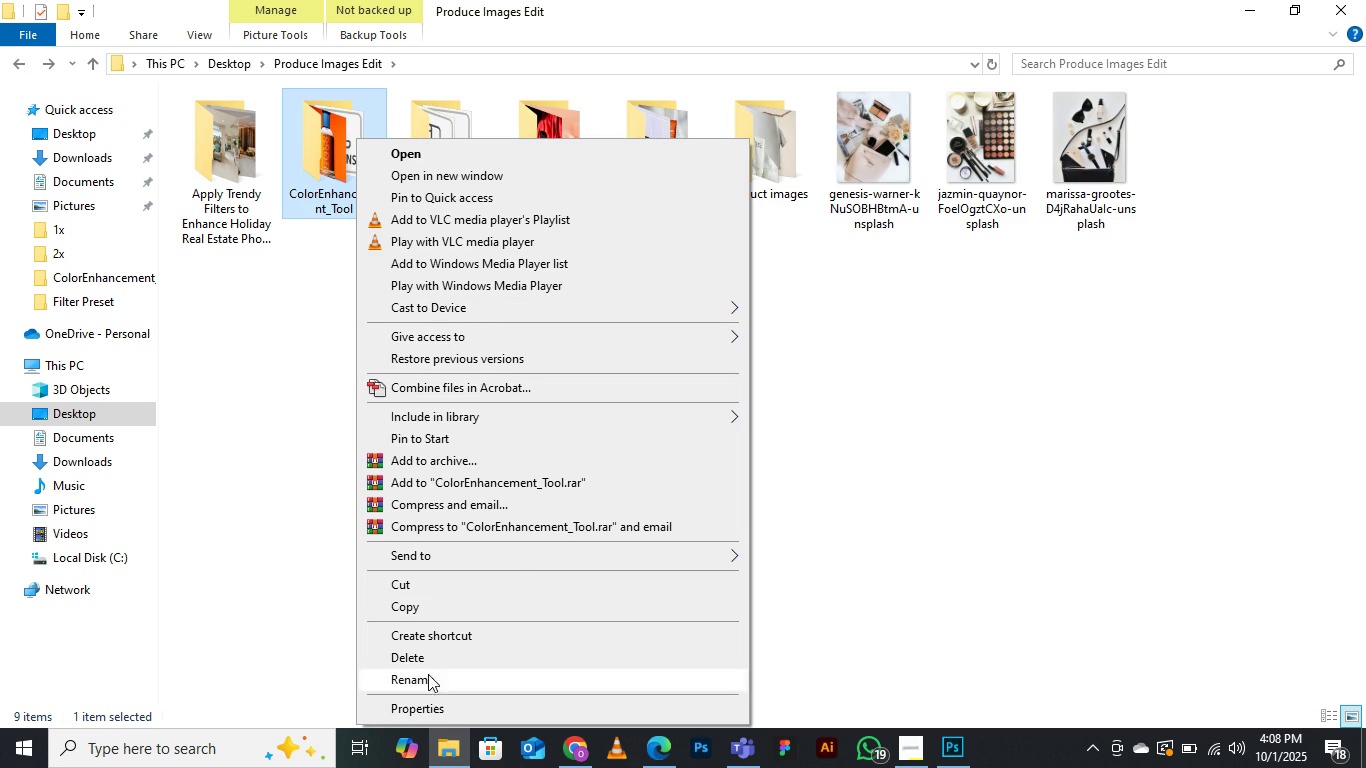 
double_click([307, 162])
 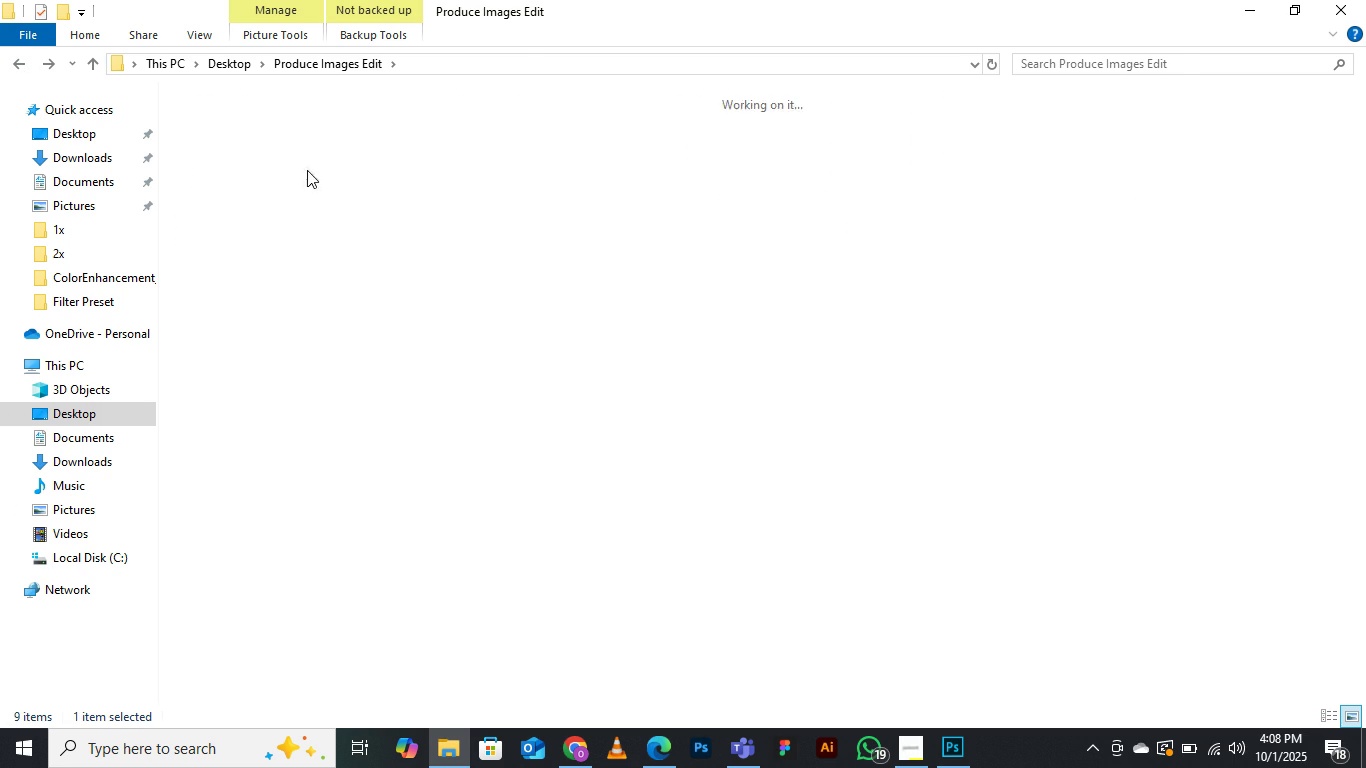 
triple_click([307, 162])
 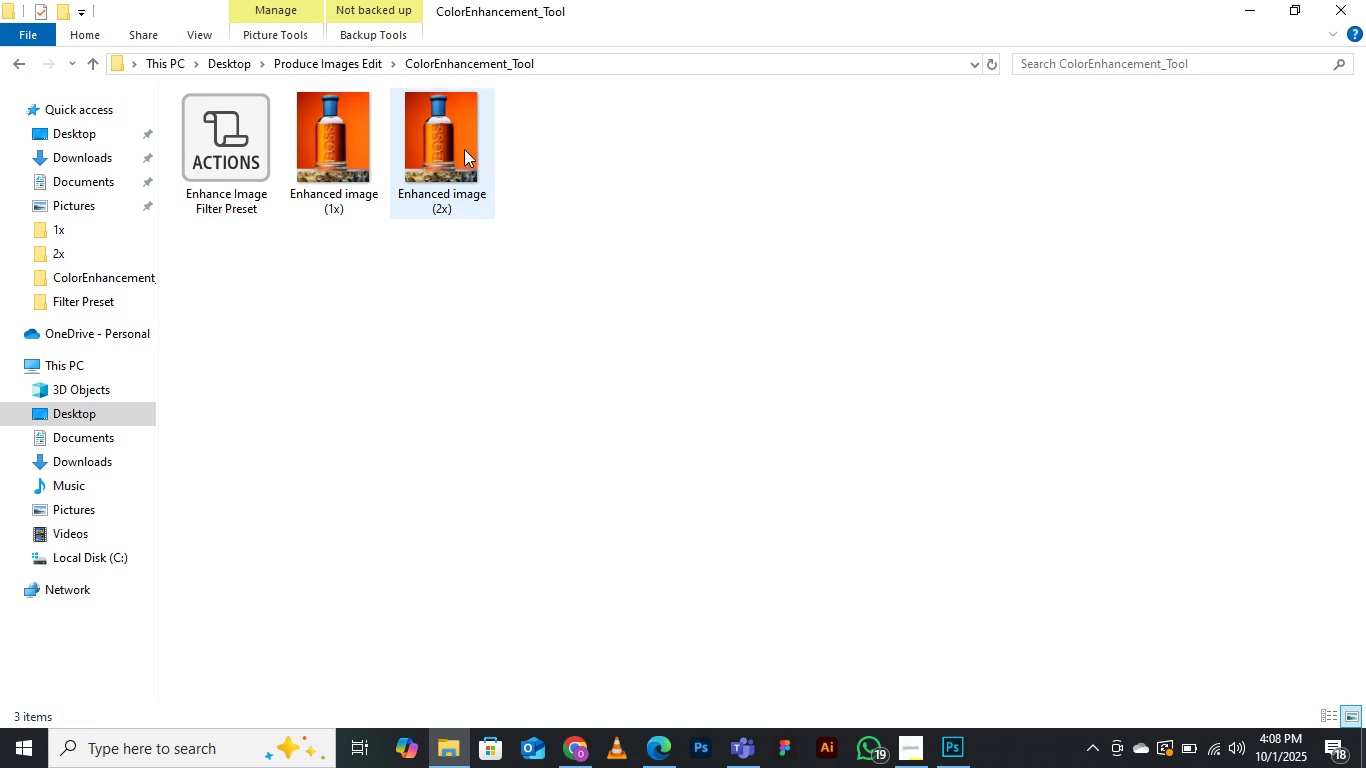 
left_click([463, 149])
 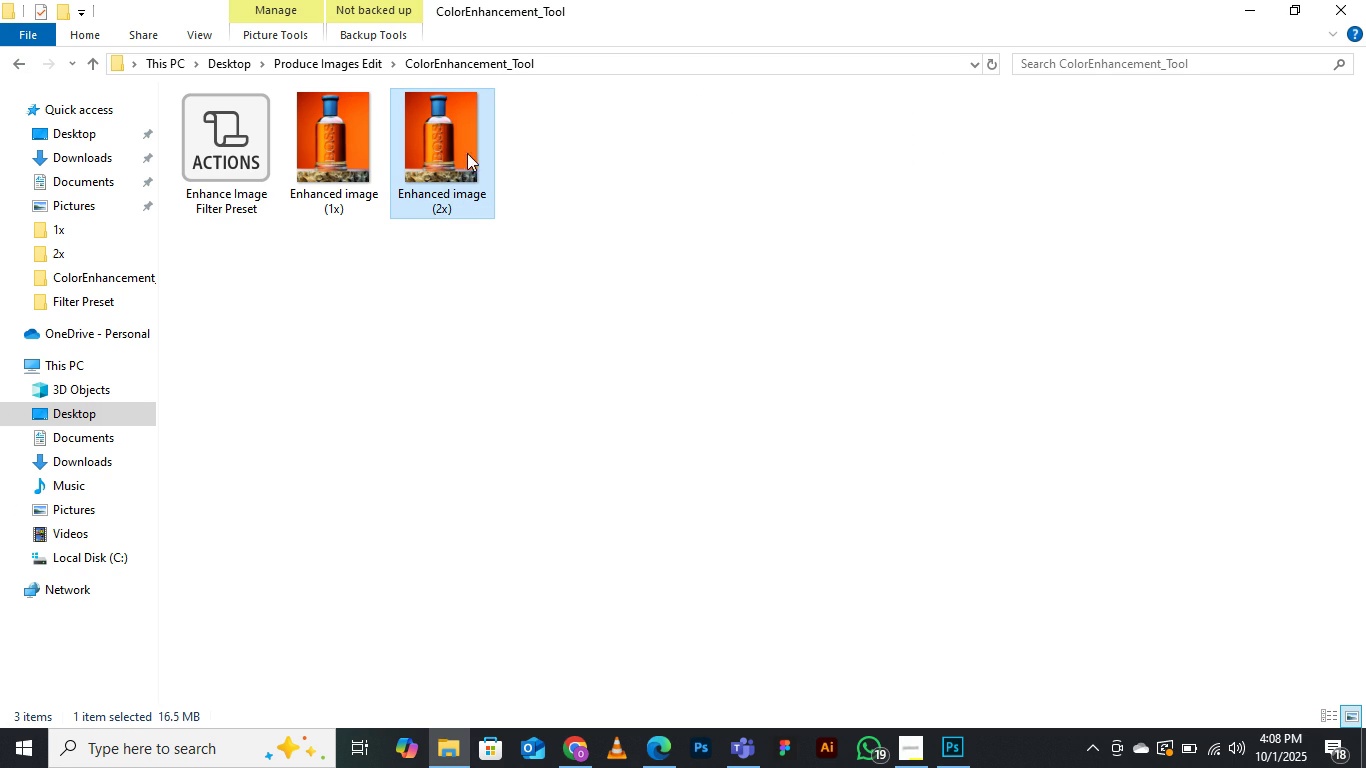 
right_click([463, 149])
 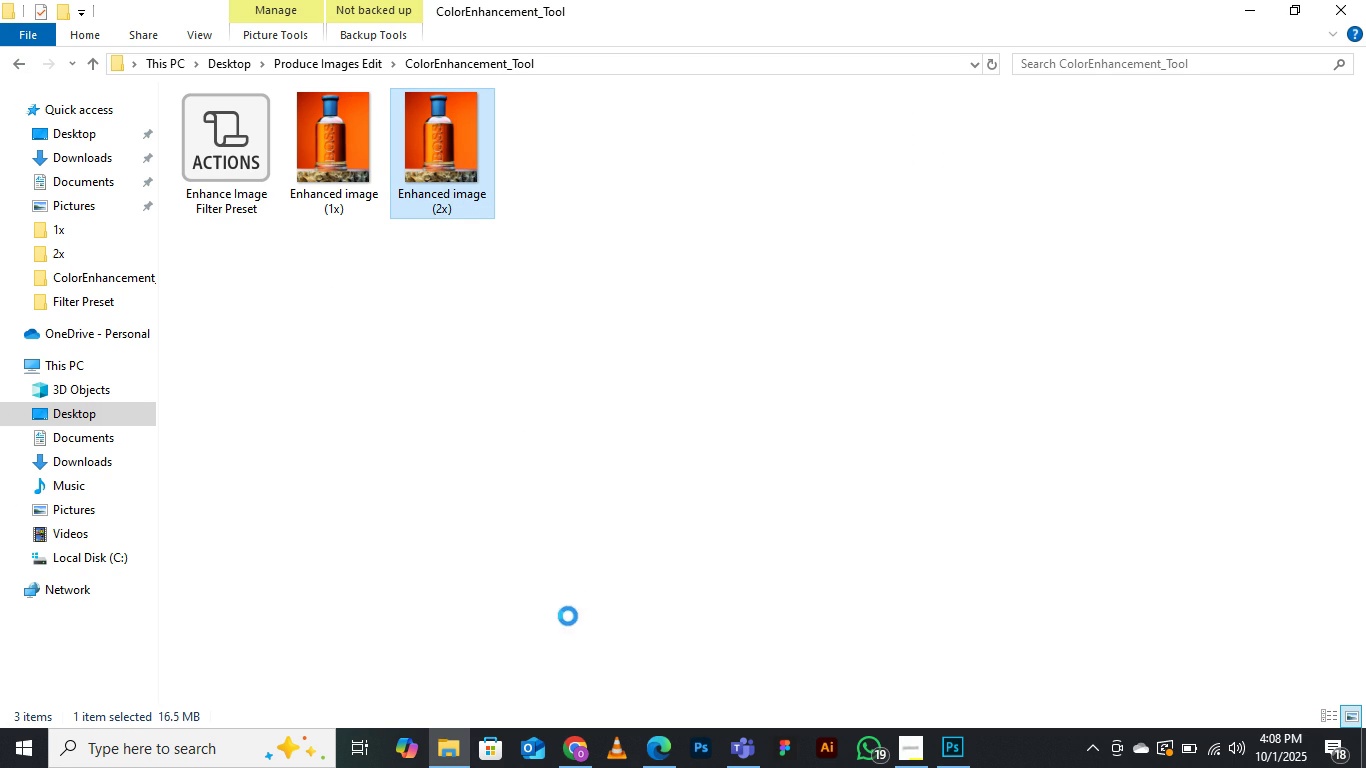 
mouse_move([586, 659])
 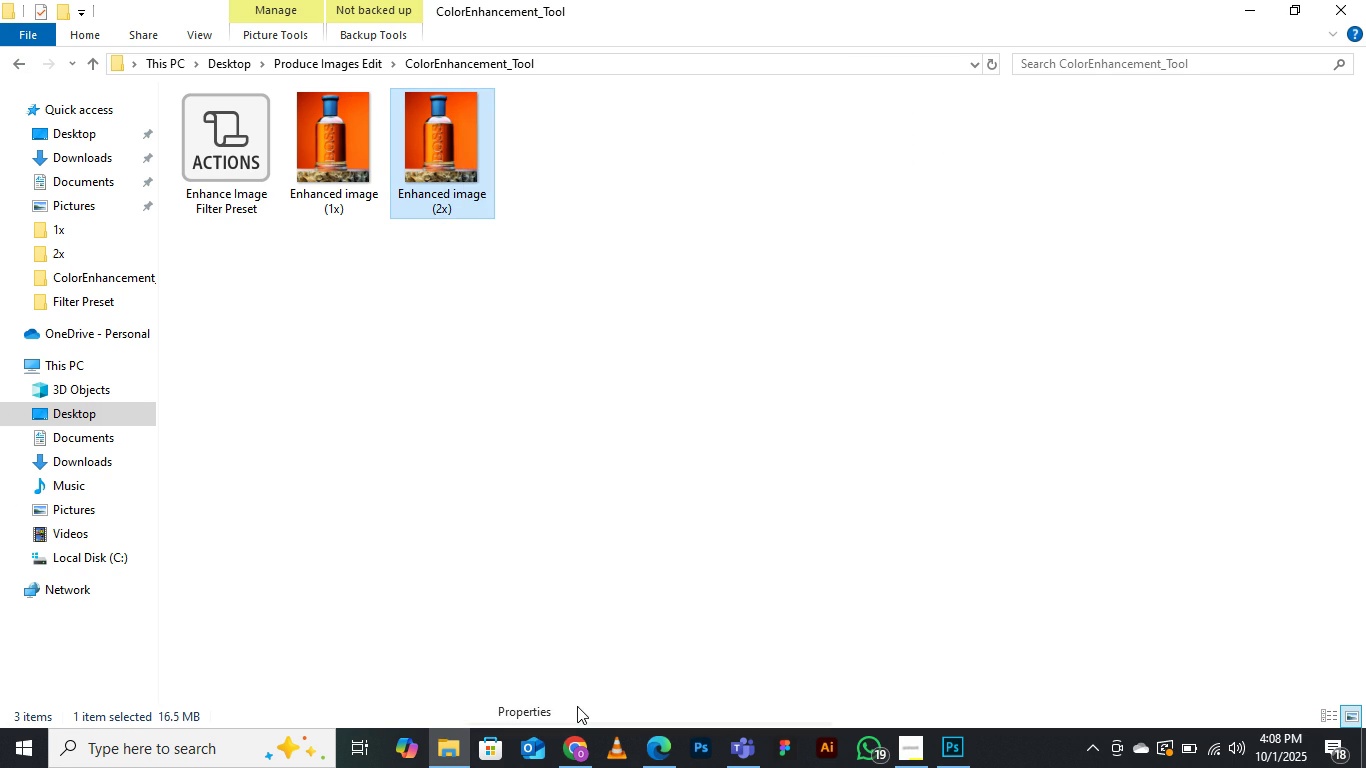 
left_click([577, 706])
 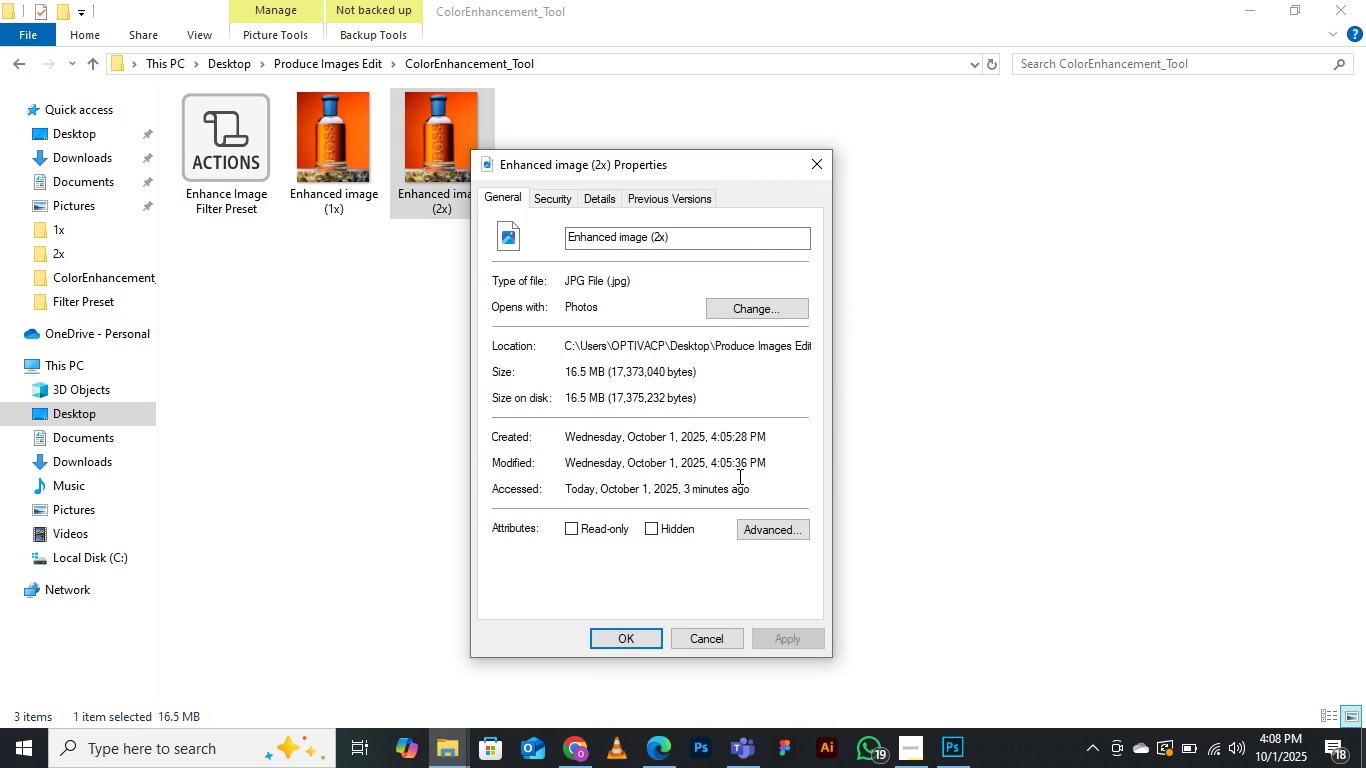 
left_click([579, 192])
 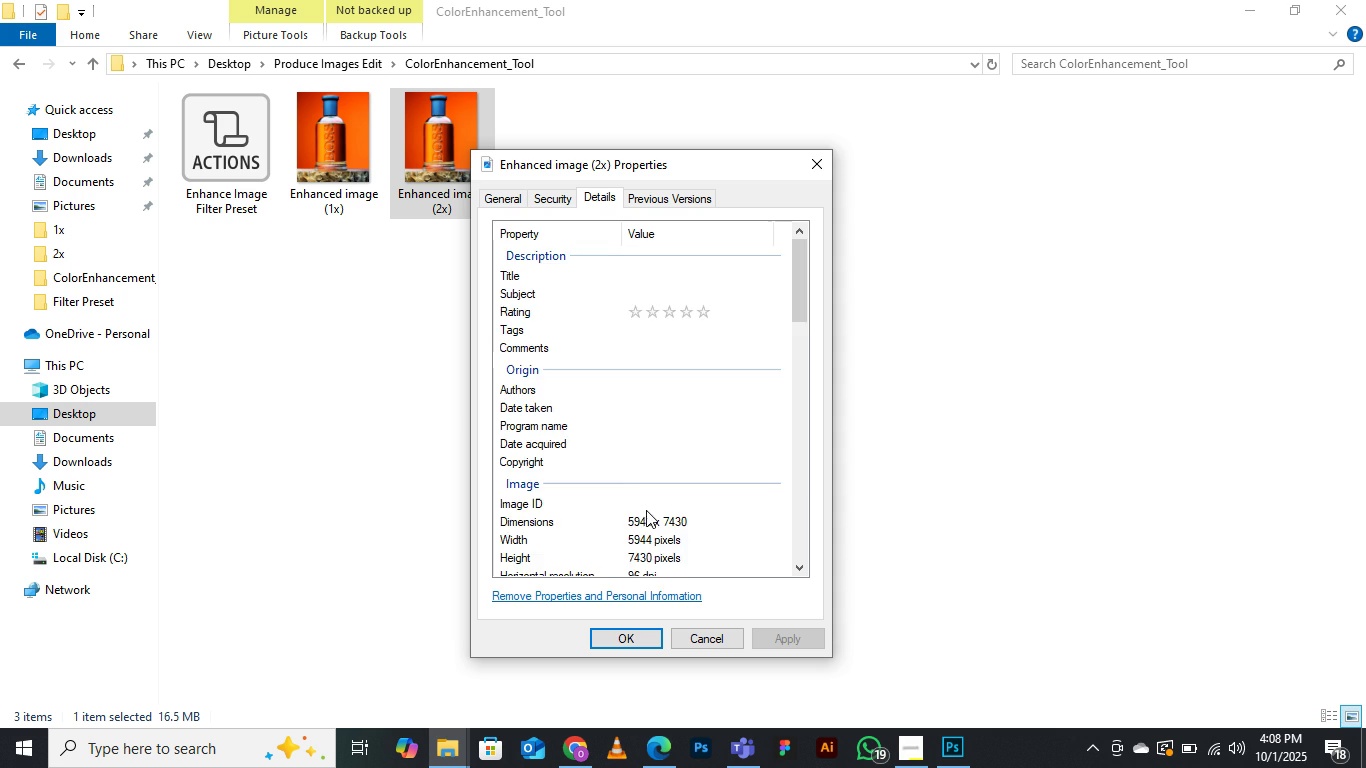 
scroll: coordinate [656, 557], scroll_direction: down, amount: 1.0
 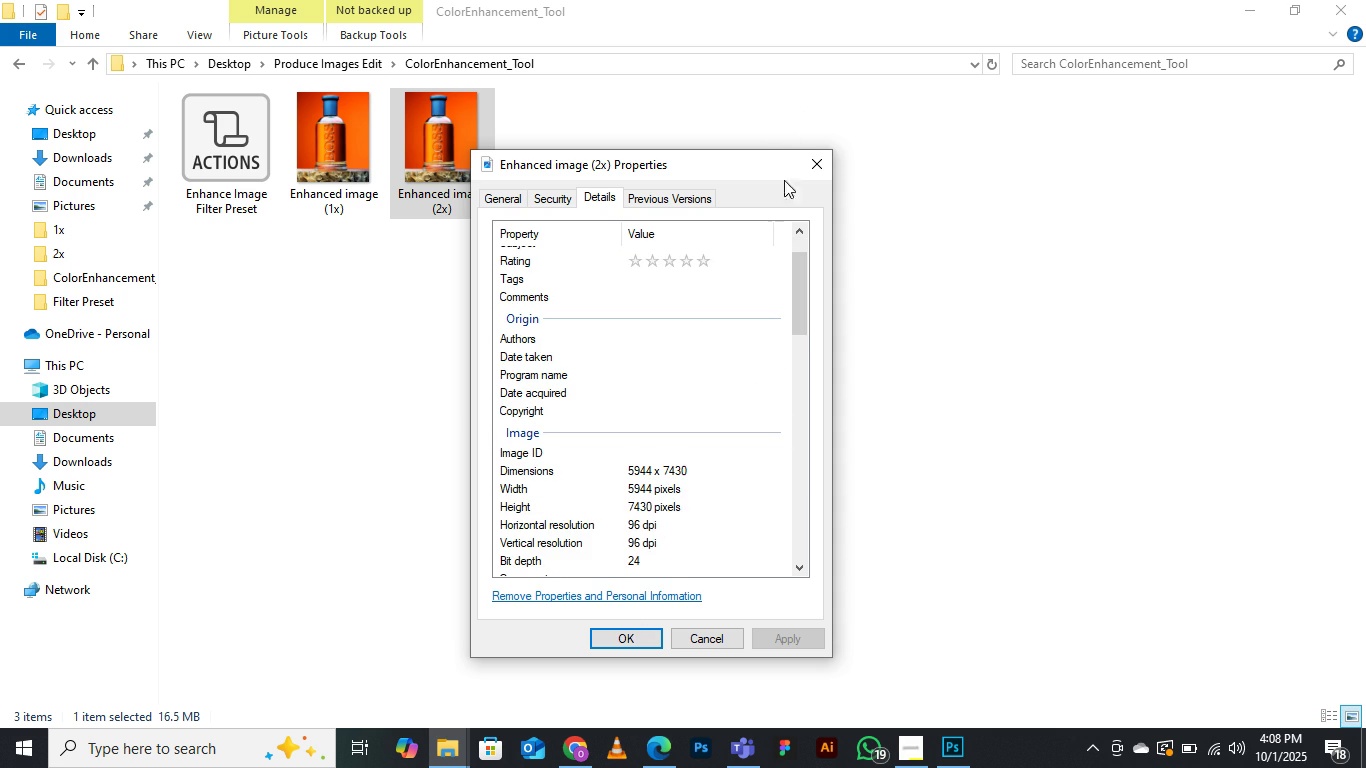 
left_click([815, 164])
 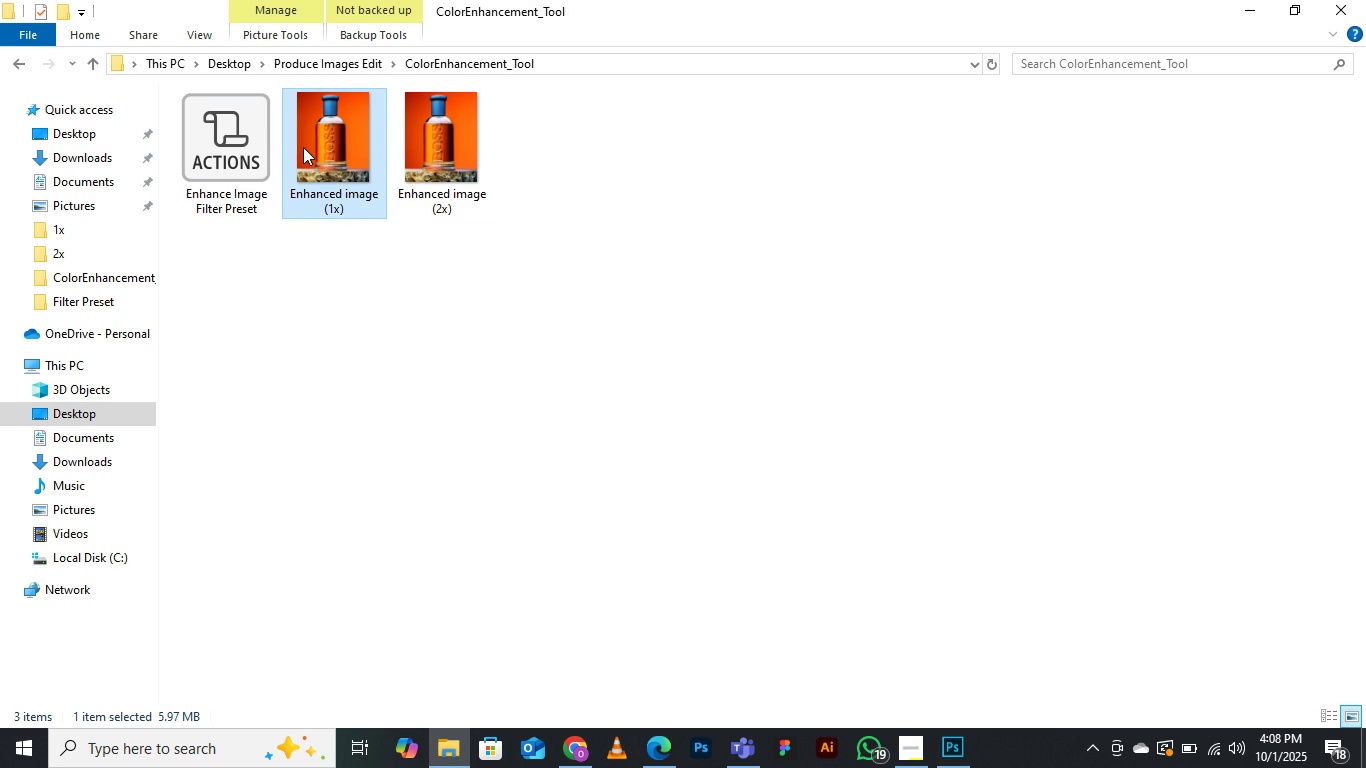 
left_click([303, 147])
 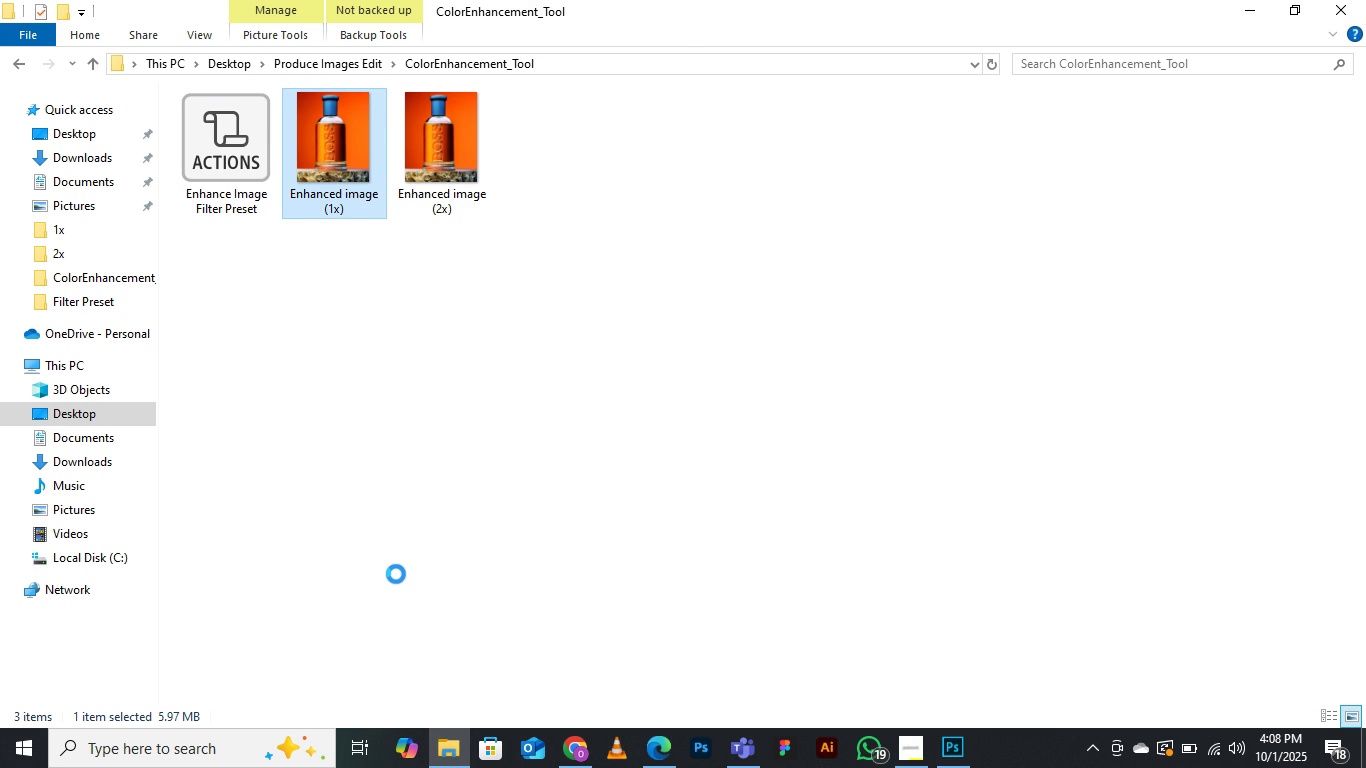 
wait(8.17)
 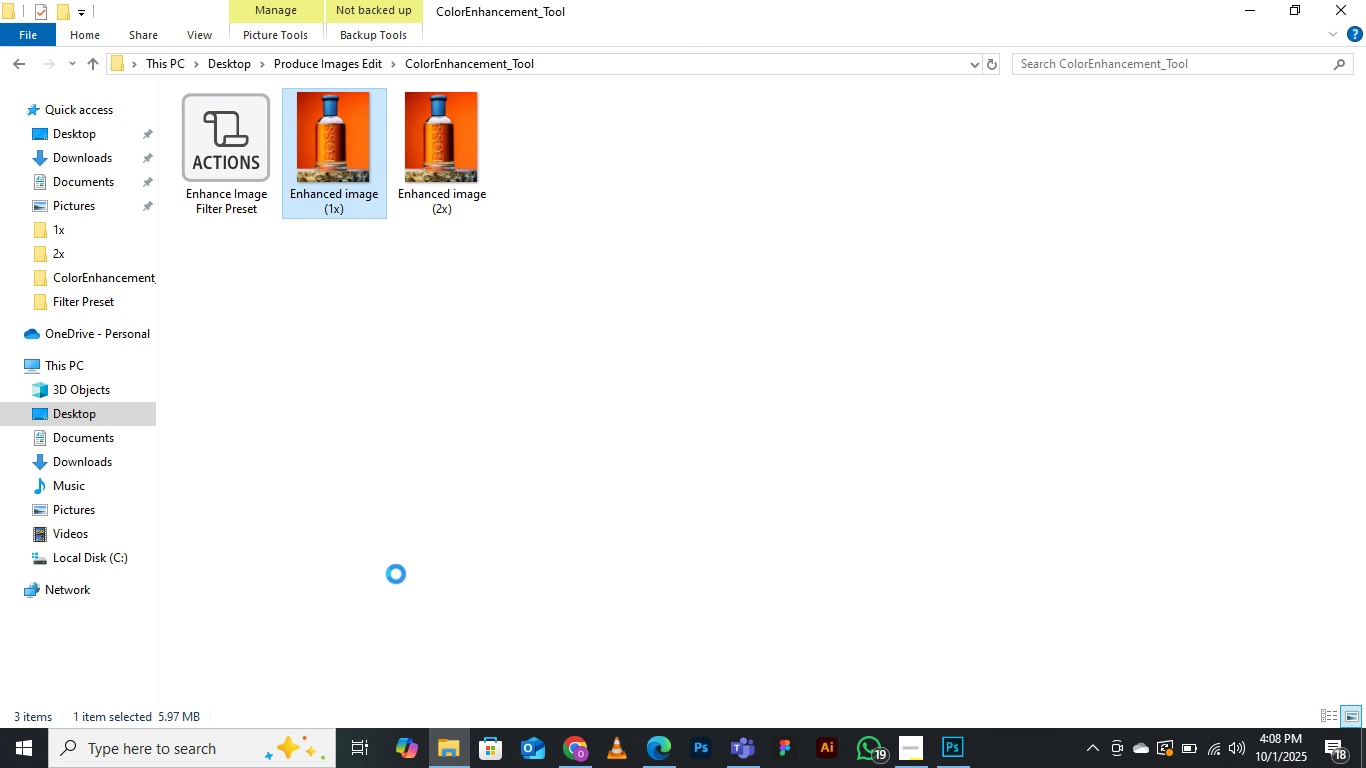 
left_click([397, 707])
 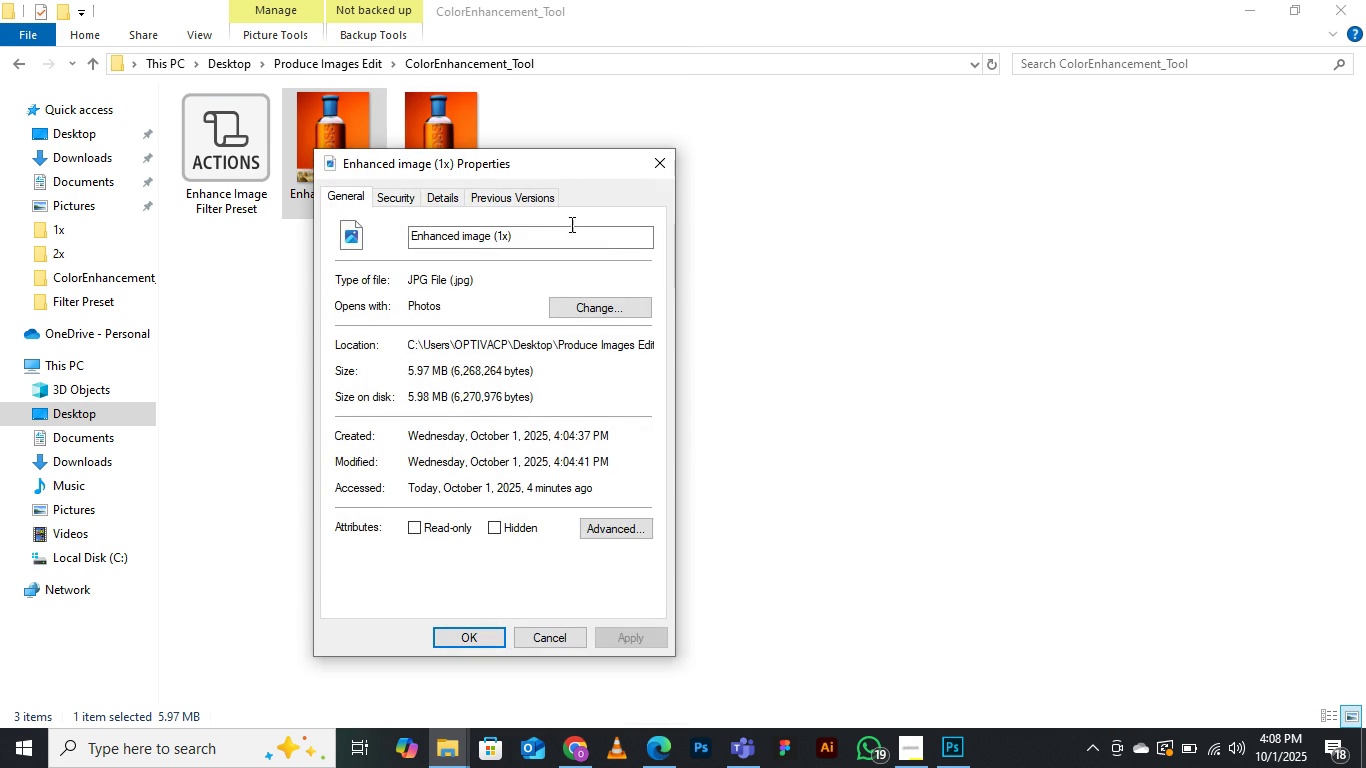 
left_click([441, 199])
 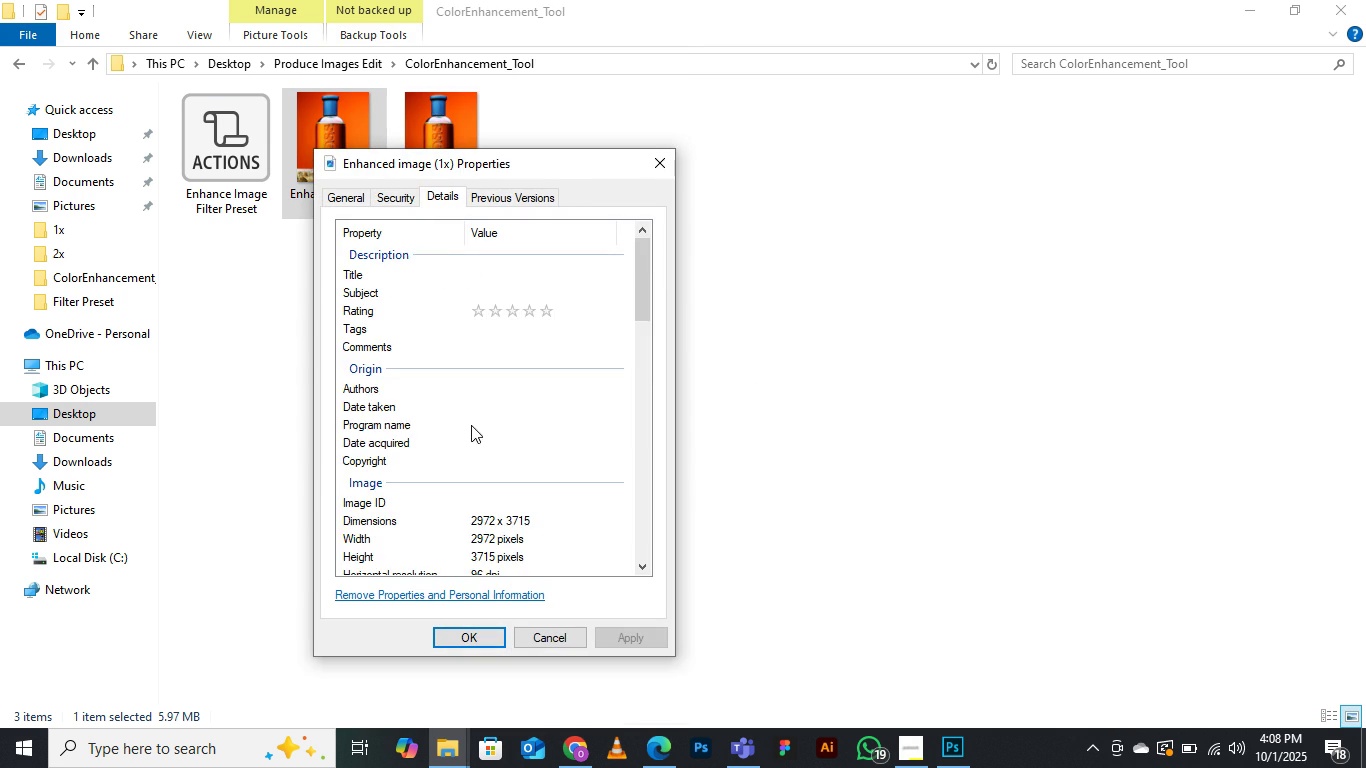 
scroll: coordinate [471, 426], scroll_direction: down, amount: 2.0
 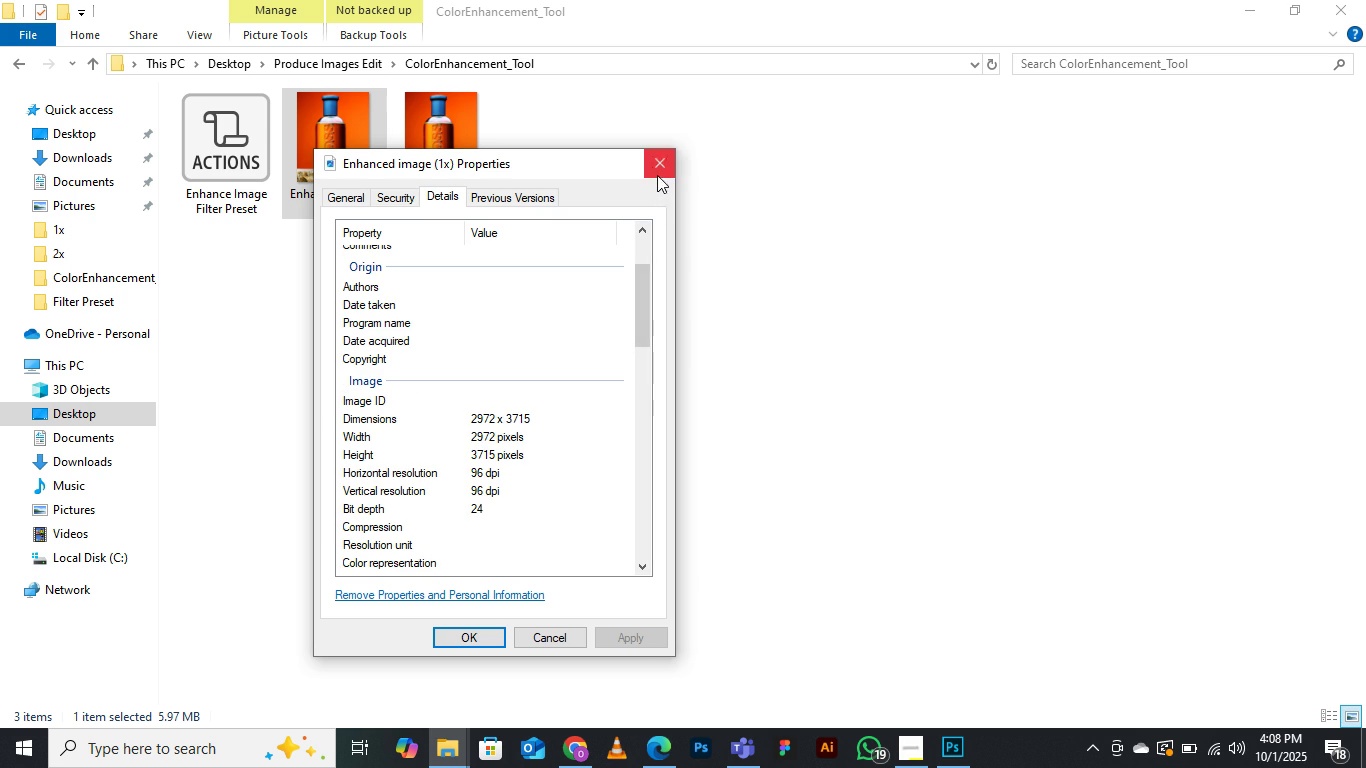 
left_click([659, 170])
 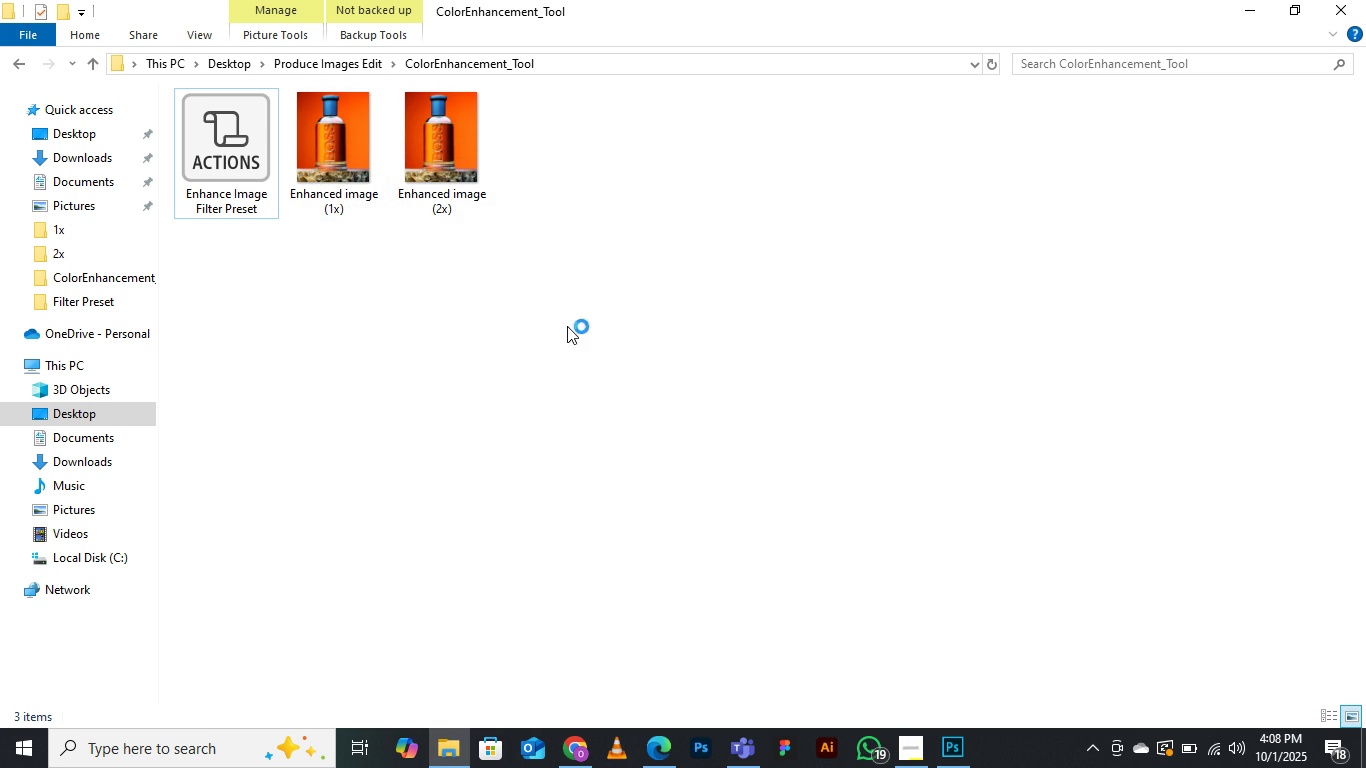 
wait(6.77)
 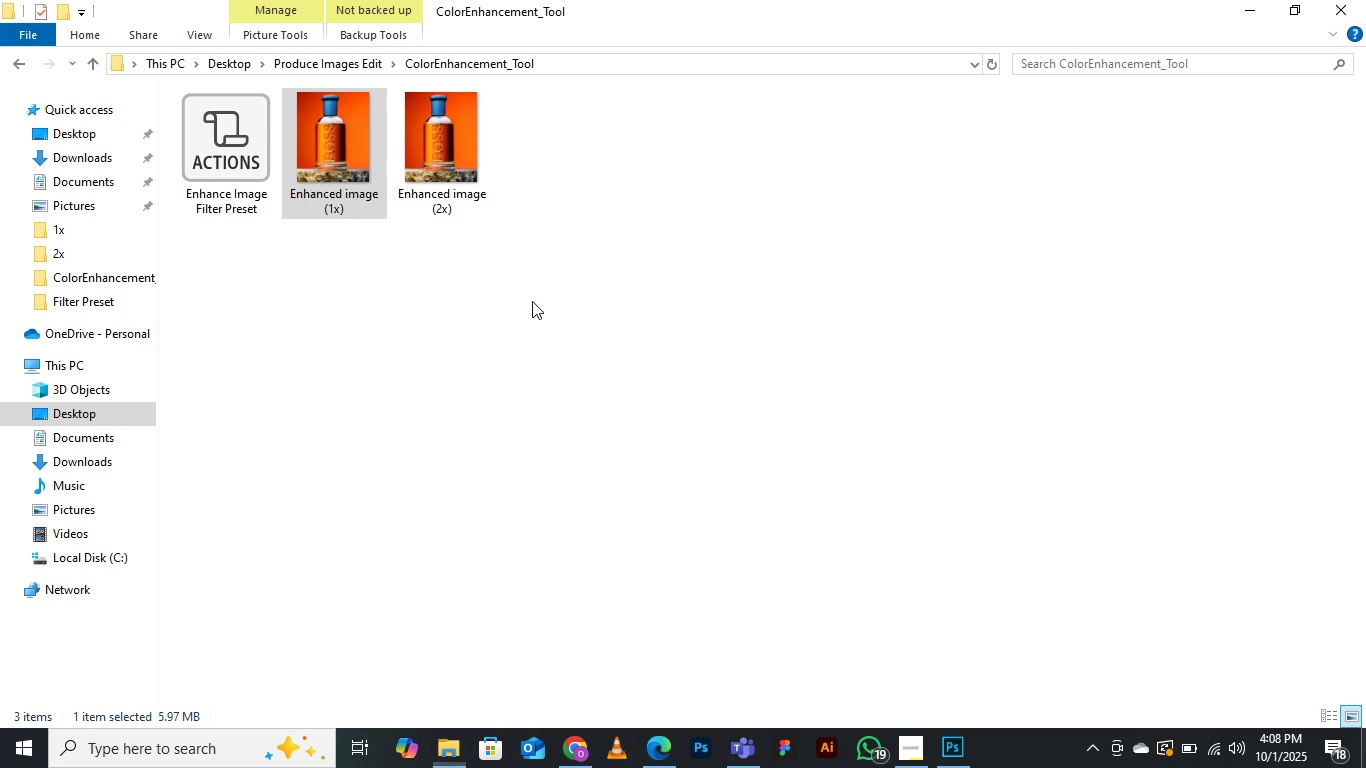 
double_click([527, 349])
 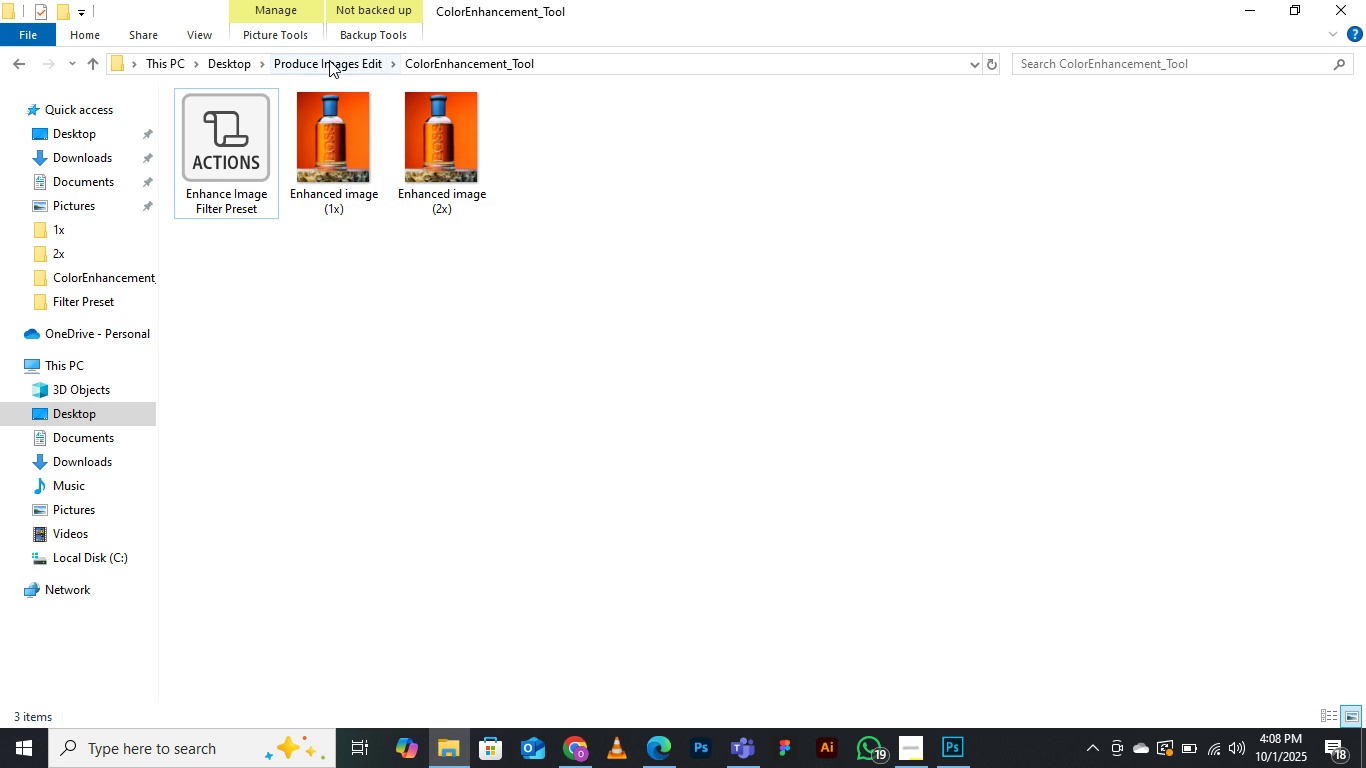 
left_click([329, 60])
 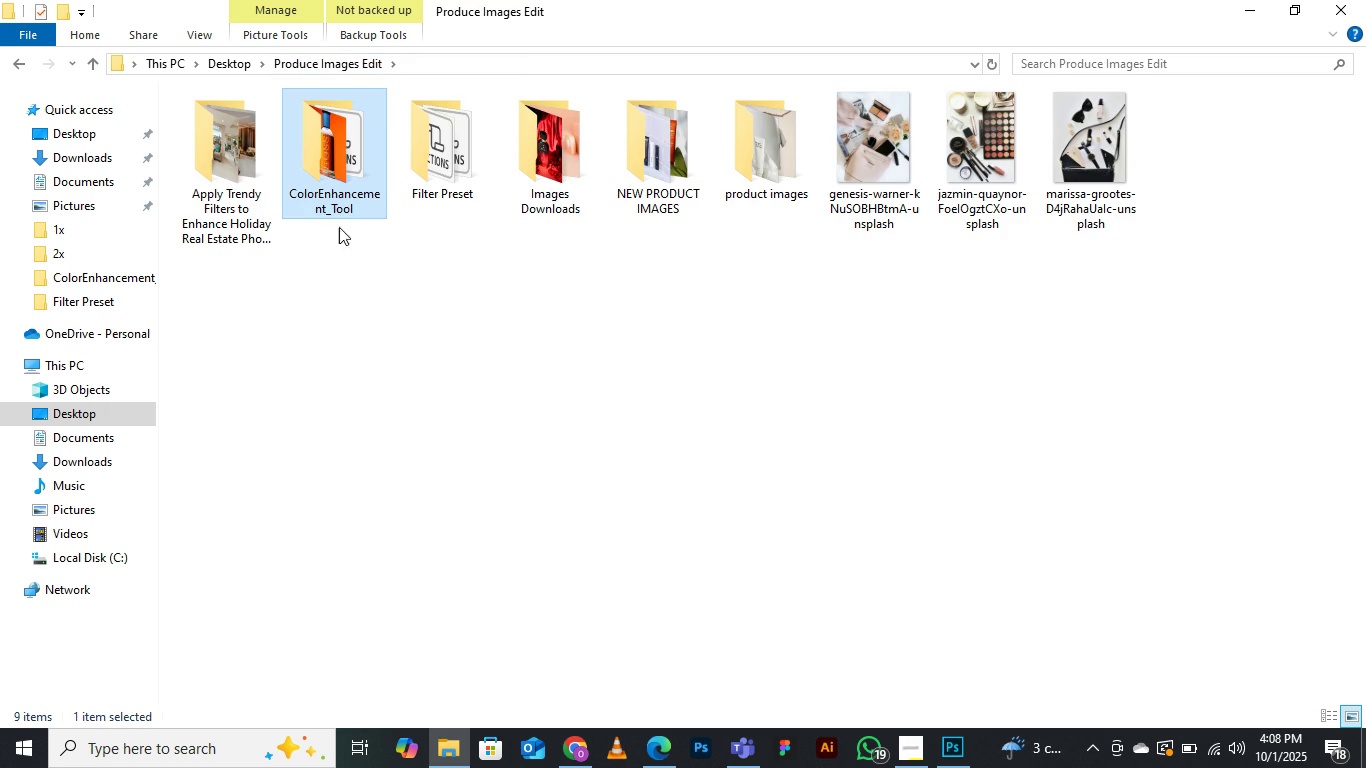 
left_click([339, 254])
 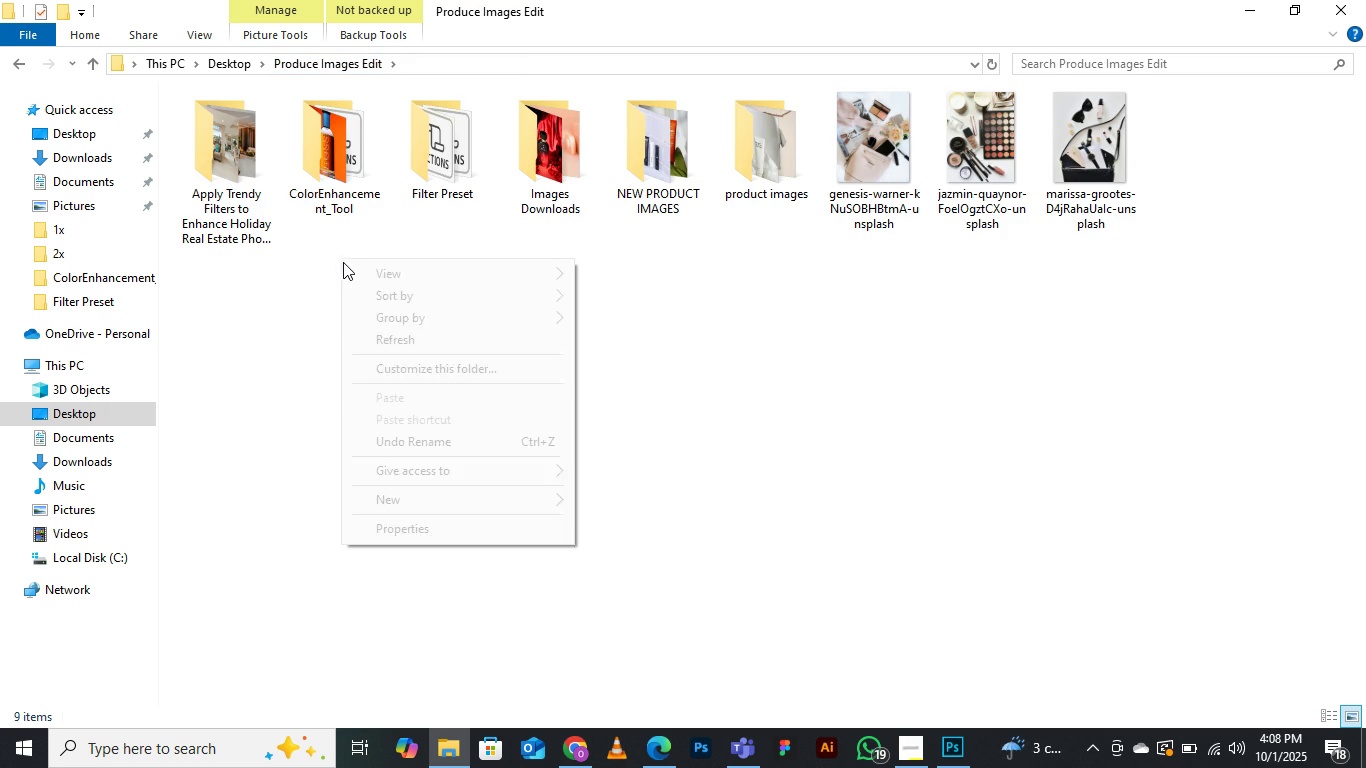 
right_click([341, 258])
 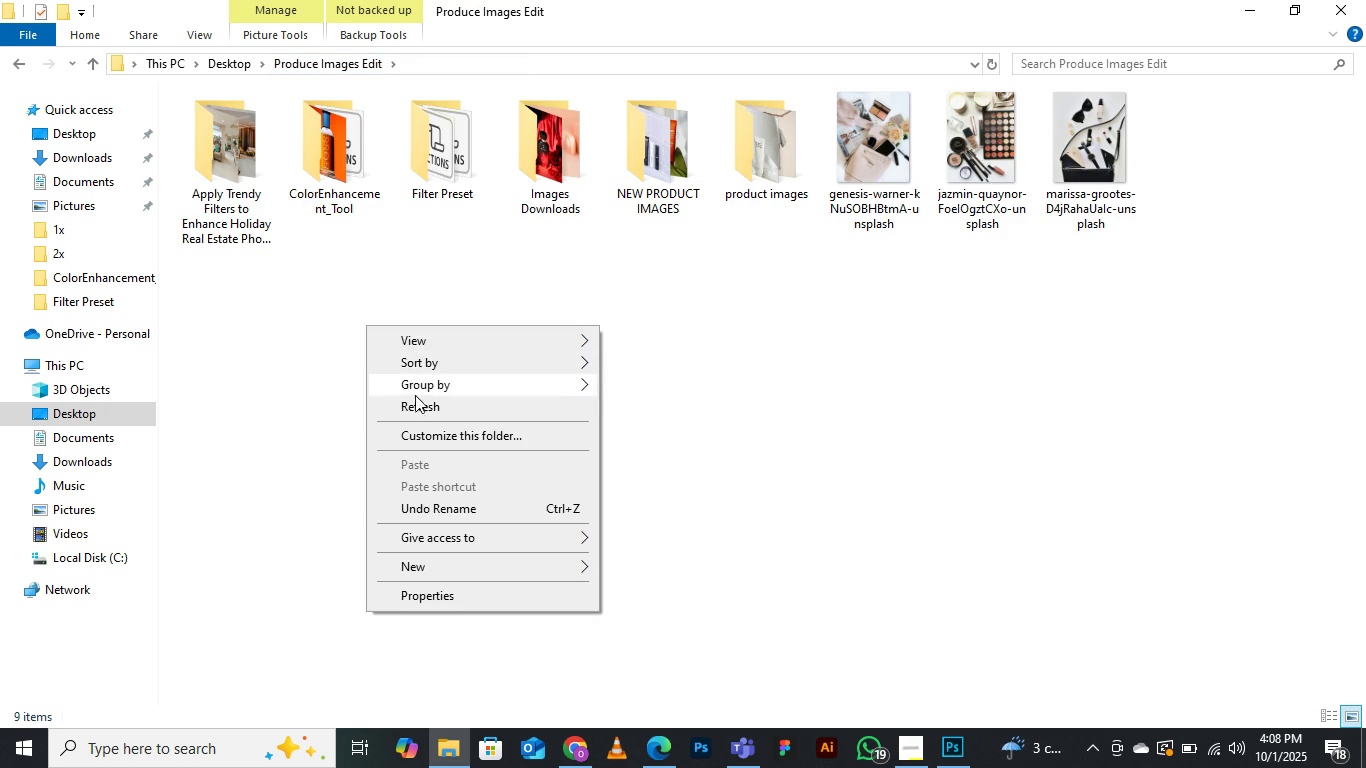 
left_click([418, 405])
 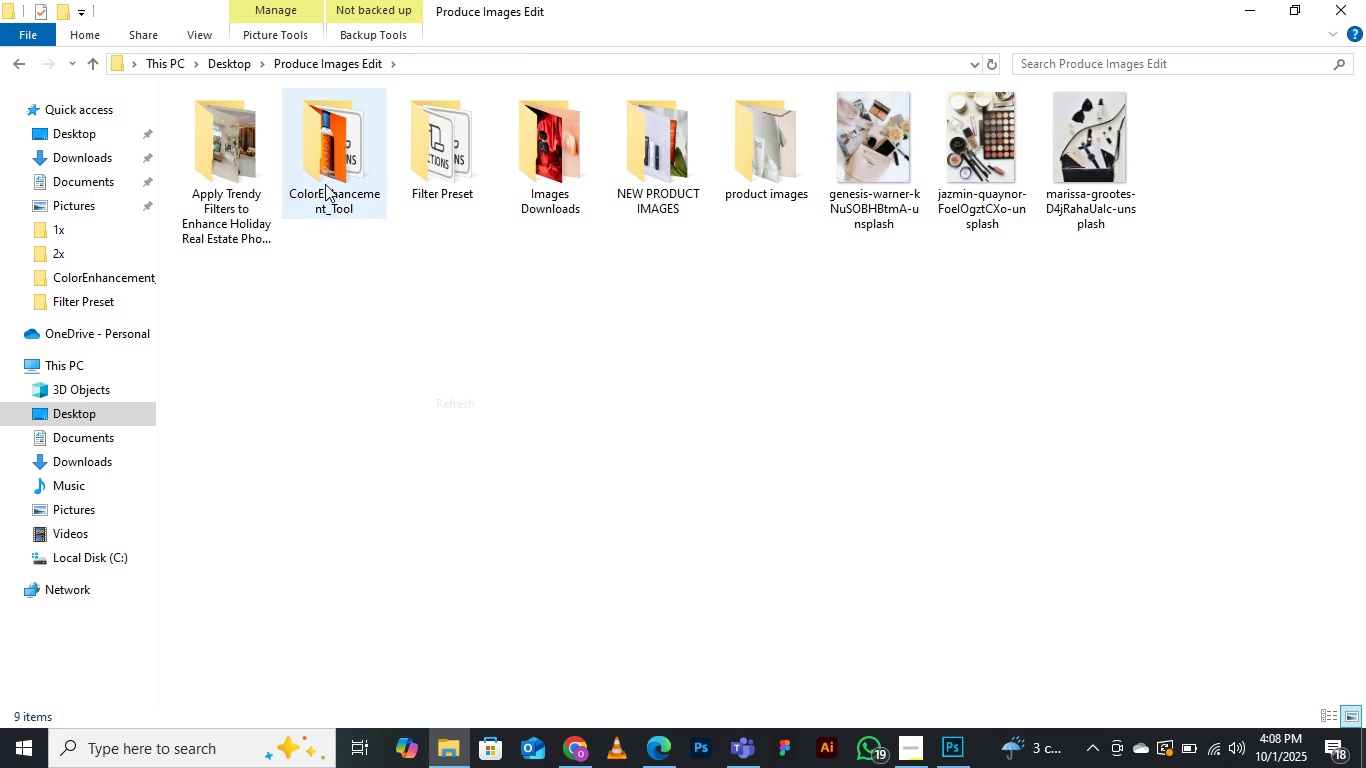 
left_click([314, 144])
 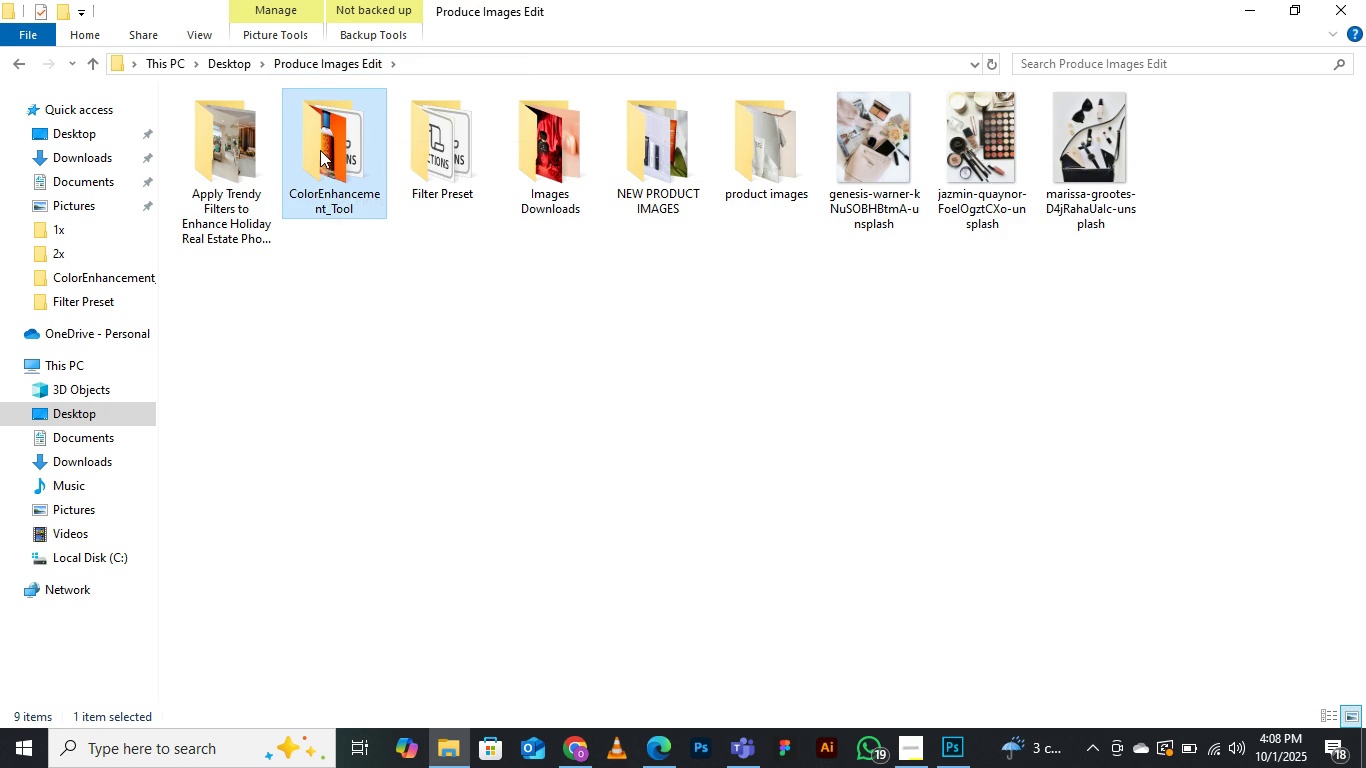 
right_click([320, 150])
 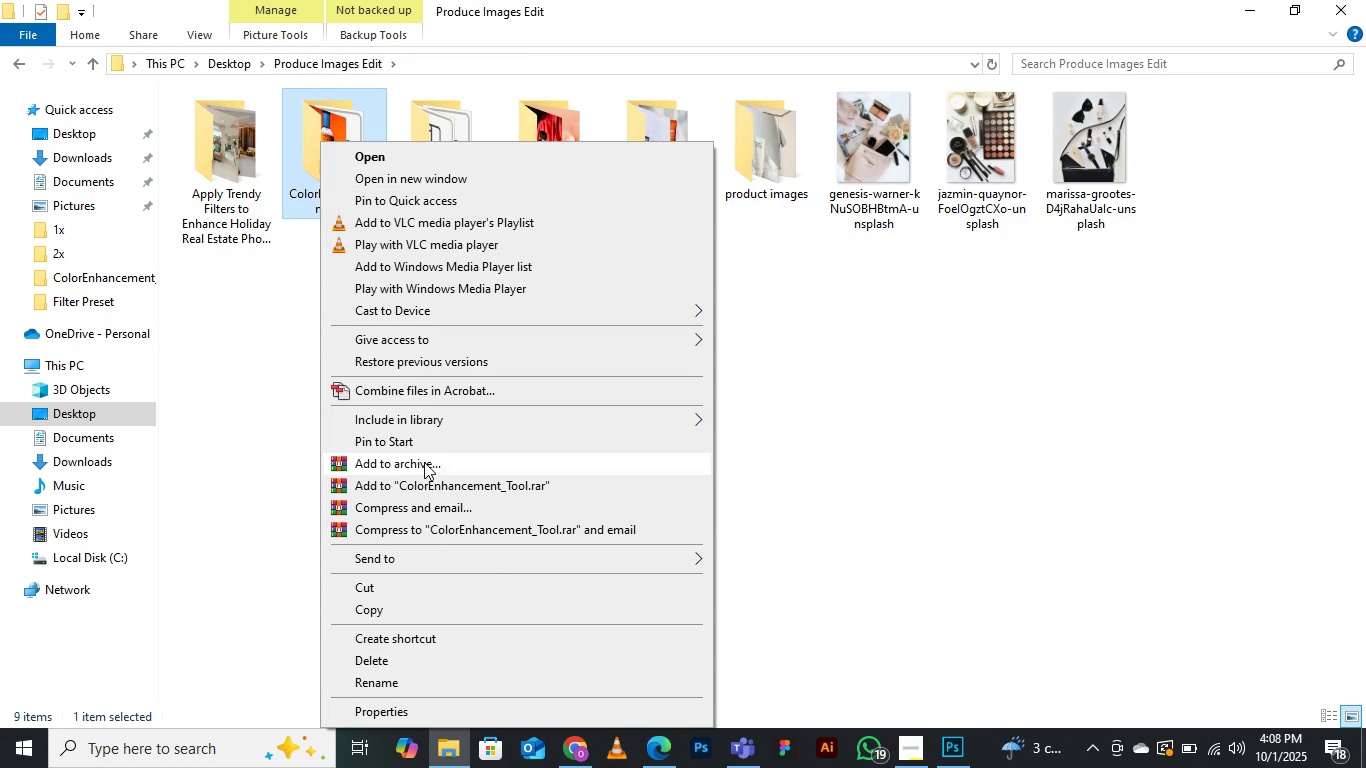 
left_click([418, 470])
 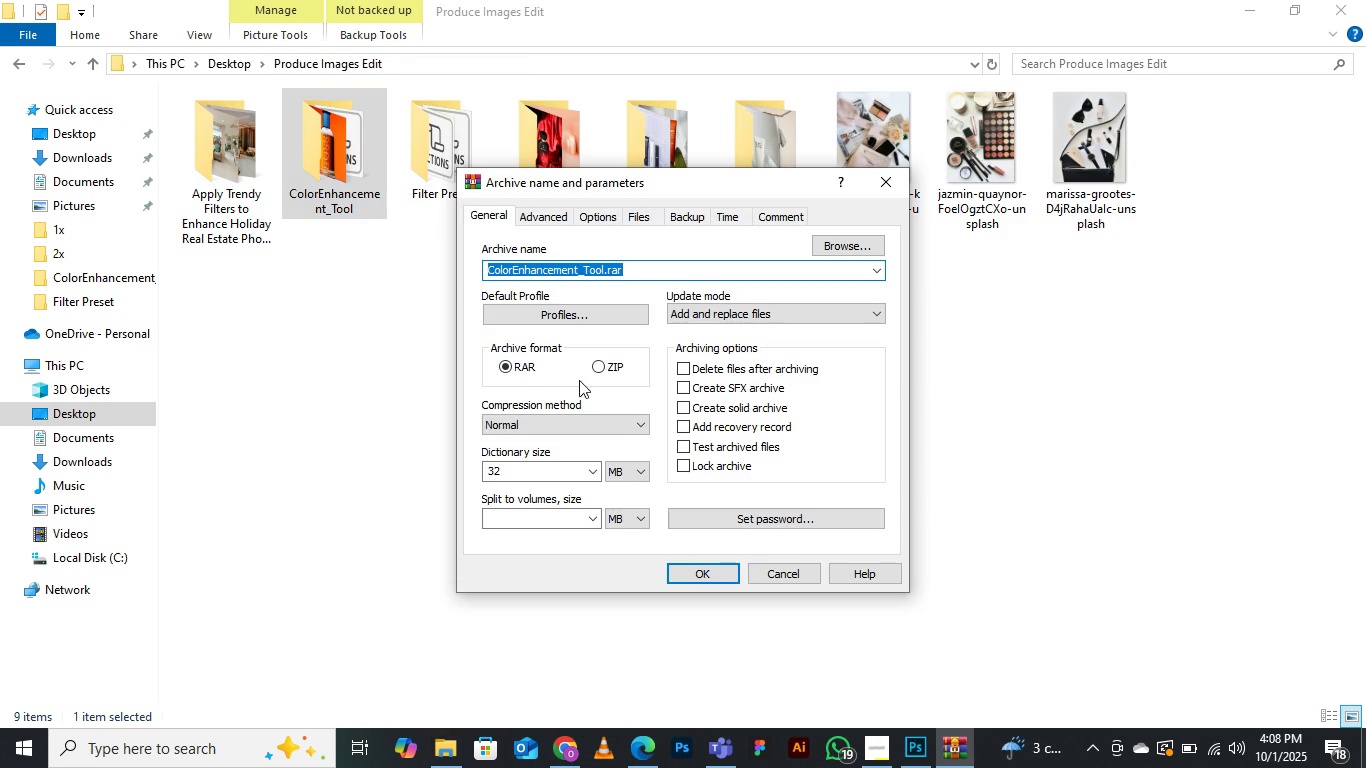 
left_click([603, 371])
 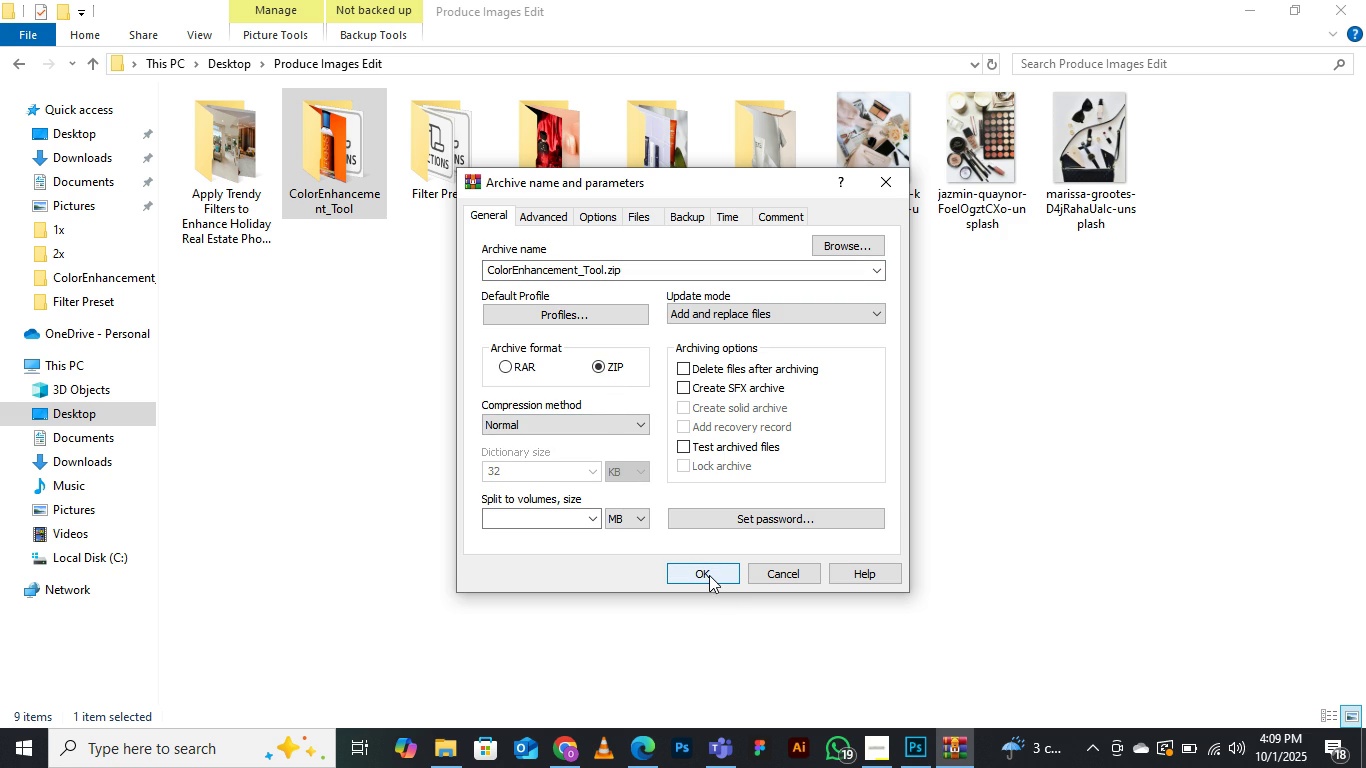 
left_click([505, 361])
 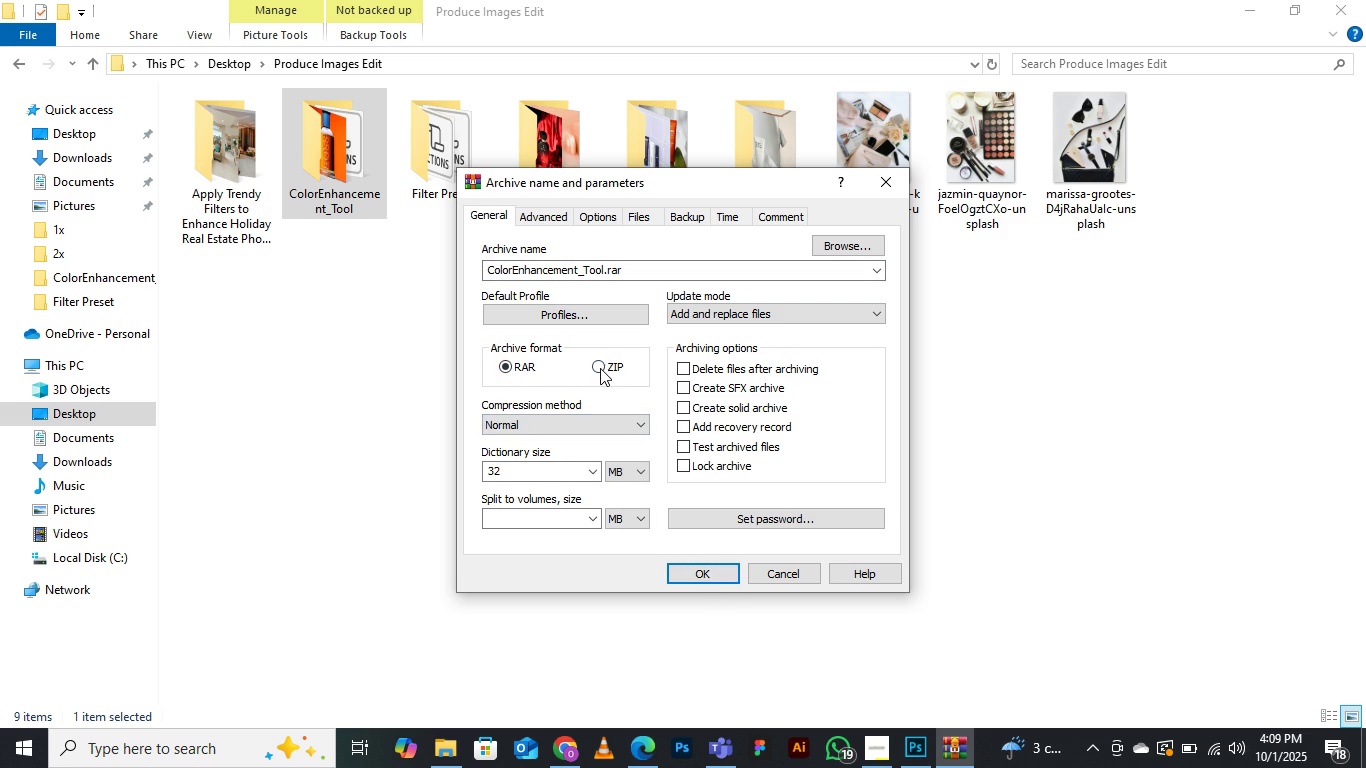 
double_click([601, 369])
 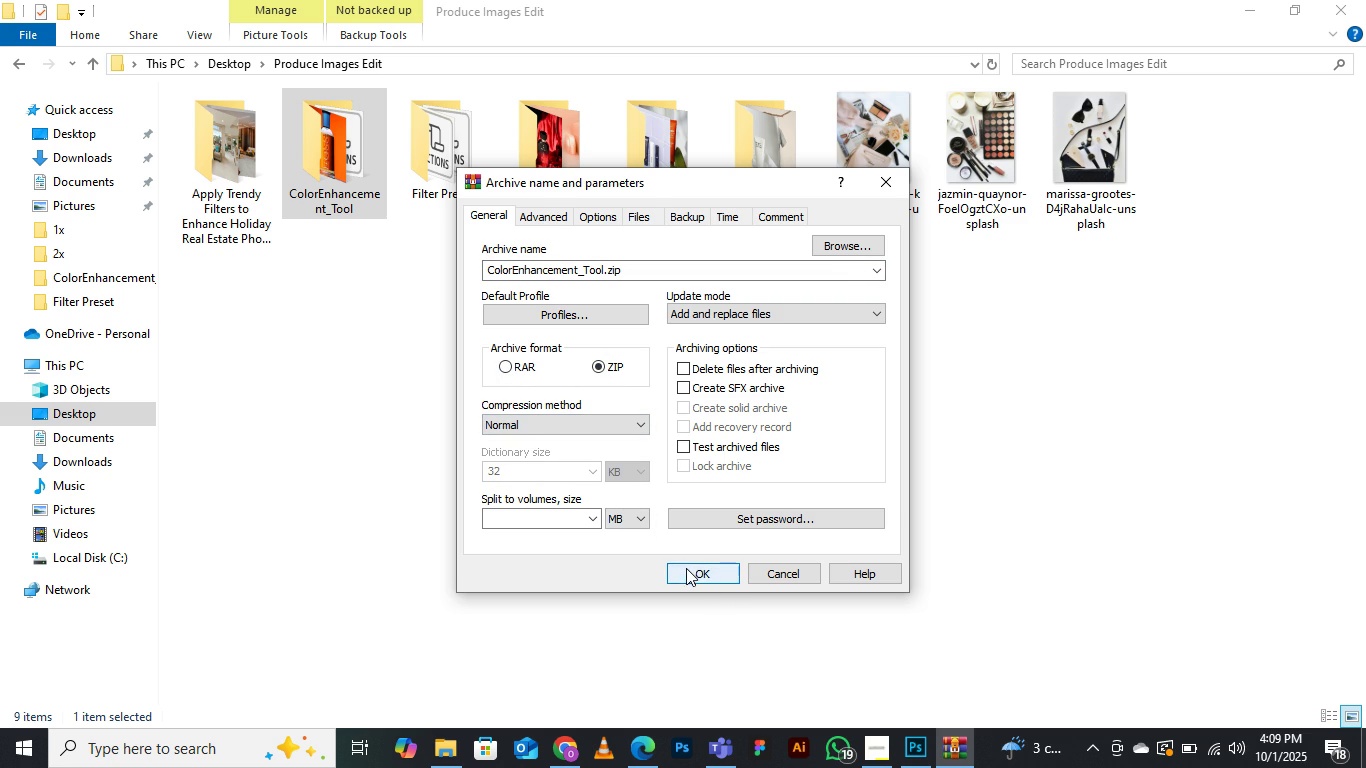 
left_click([686, 568])
 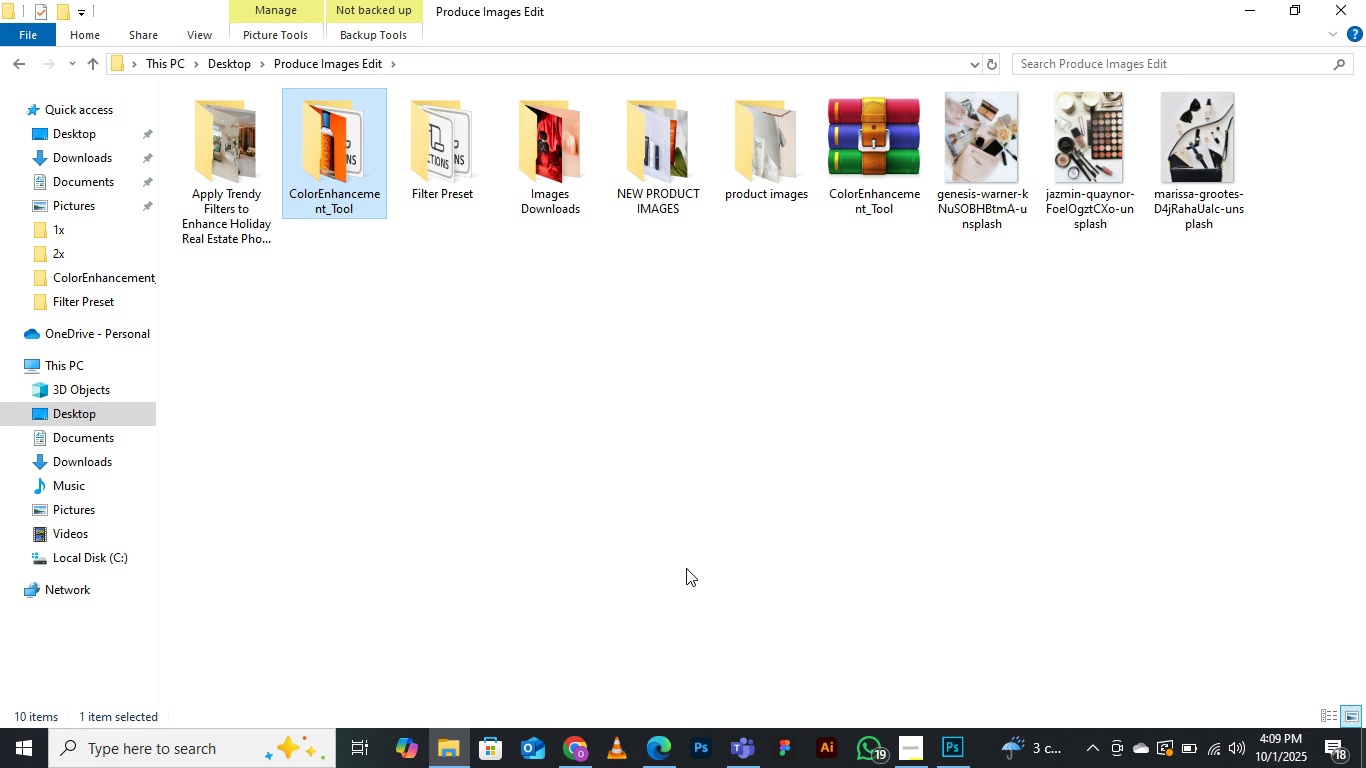 
wait(9.48)
 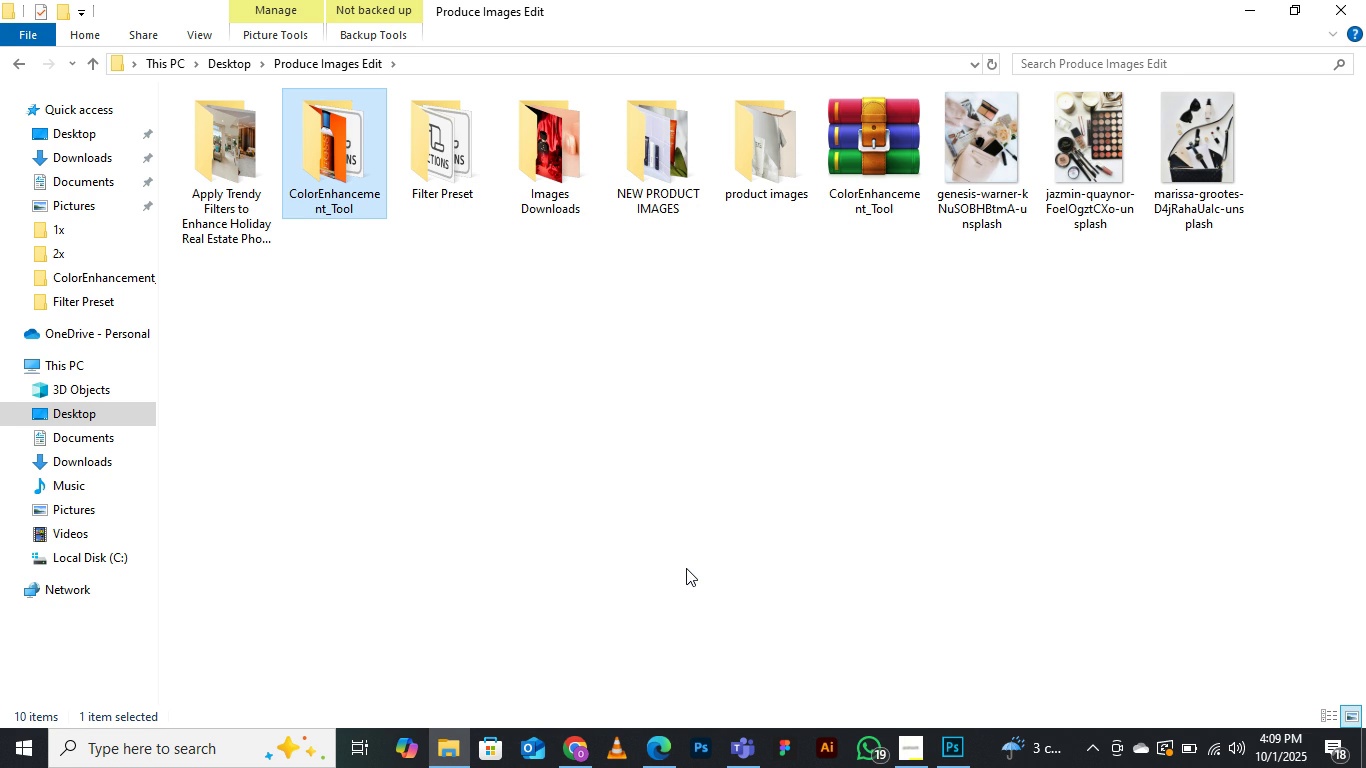 
left_click([872, 160])
 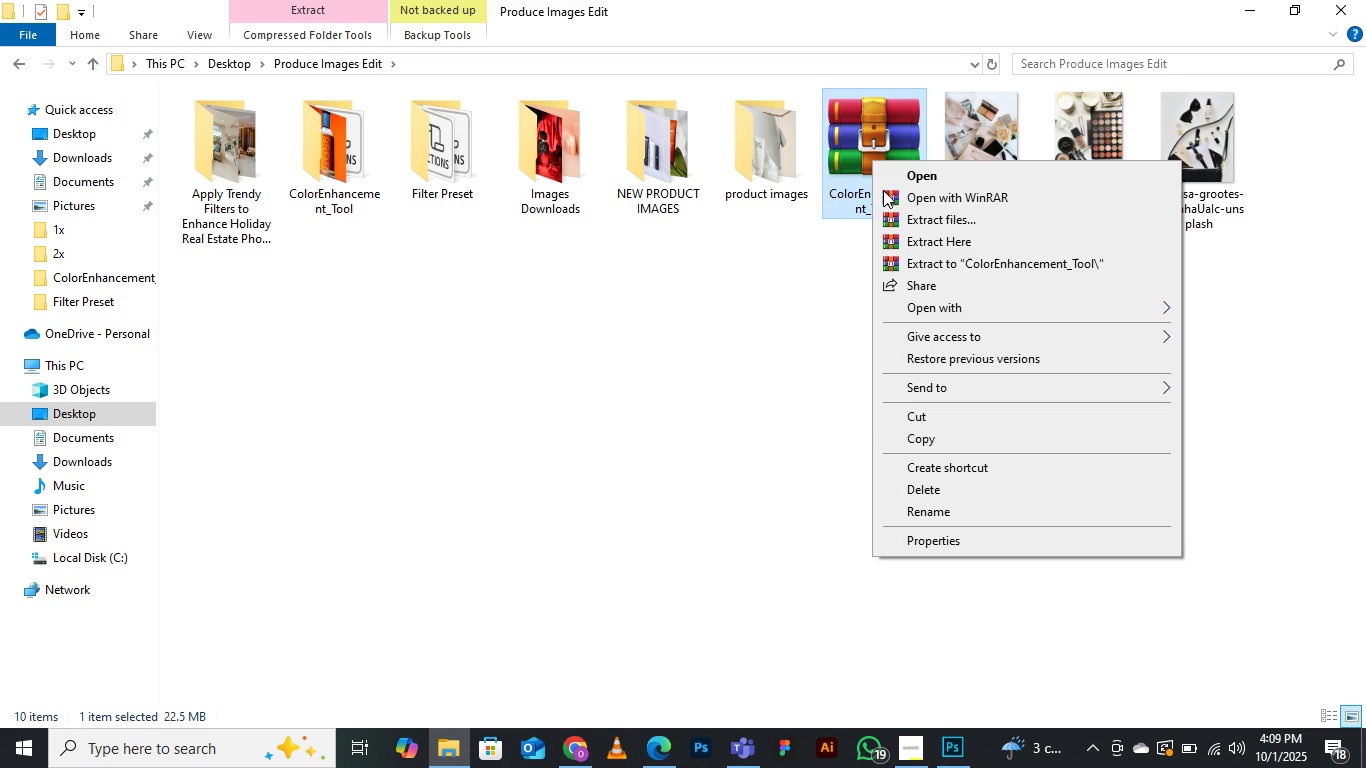 
right_click([872, 160])